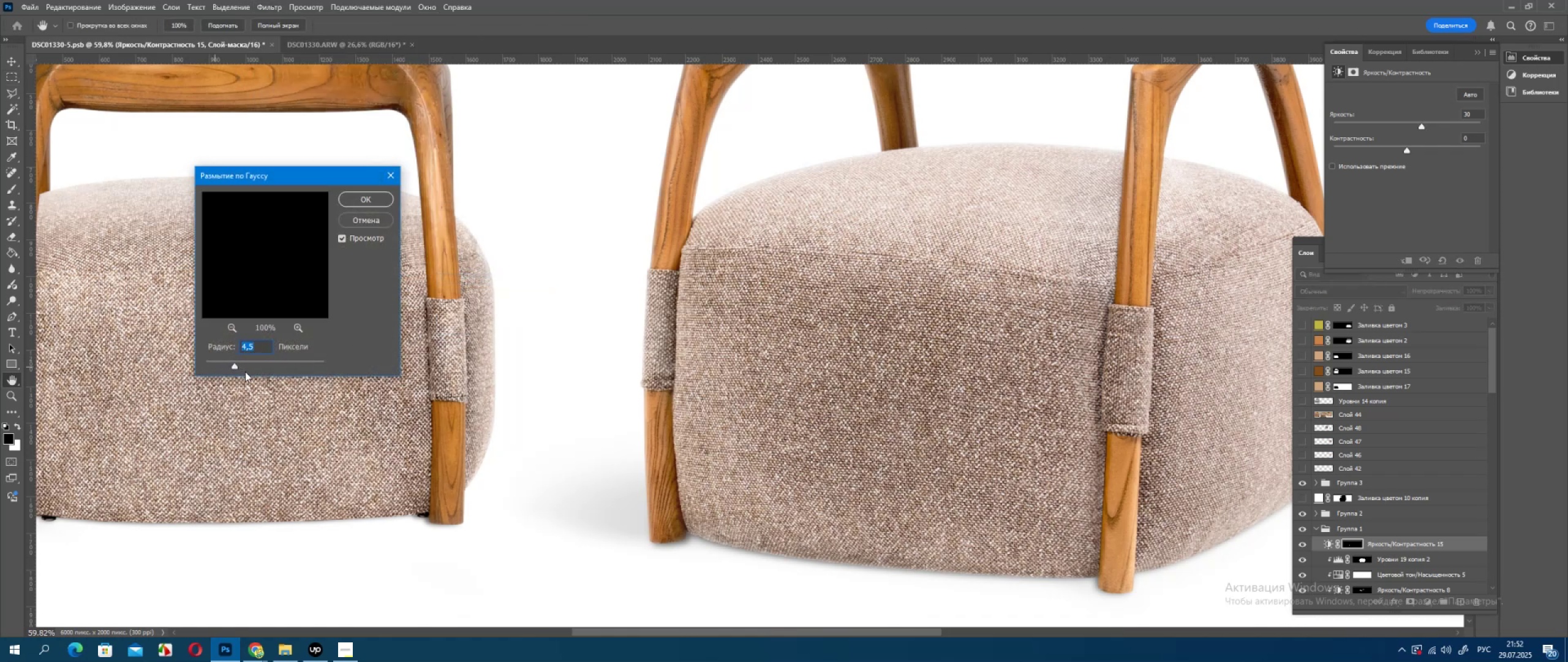 
left_click([364, 193])
 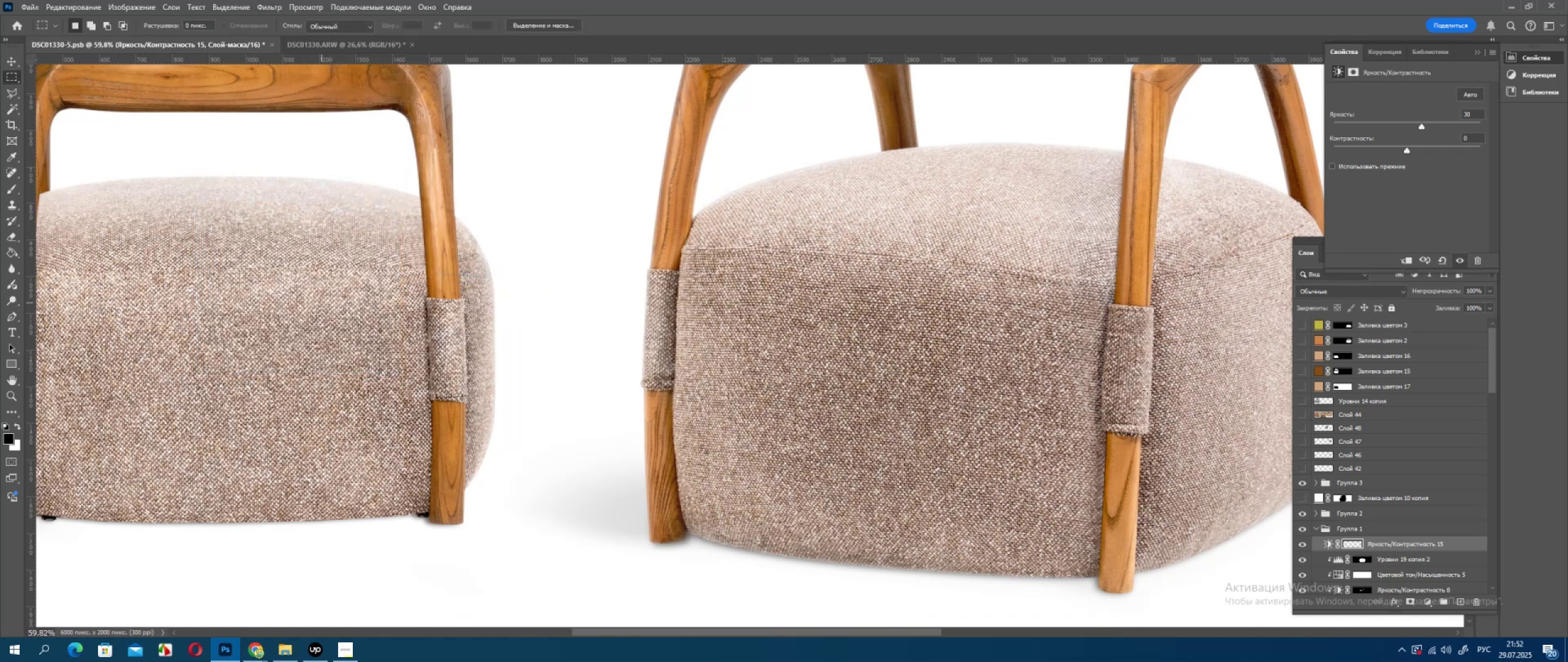 
hold_key(key=AltLeft, duration=0.33)
scroll: coordinate [1137, 395], scroll_direction: down, amount: 8.0
 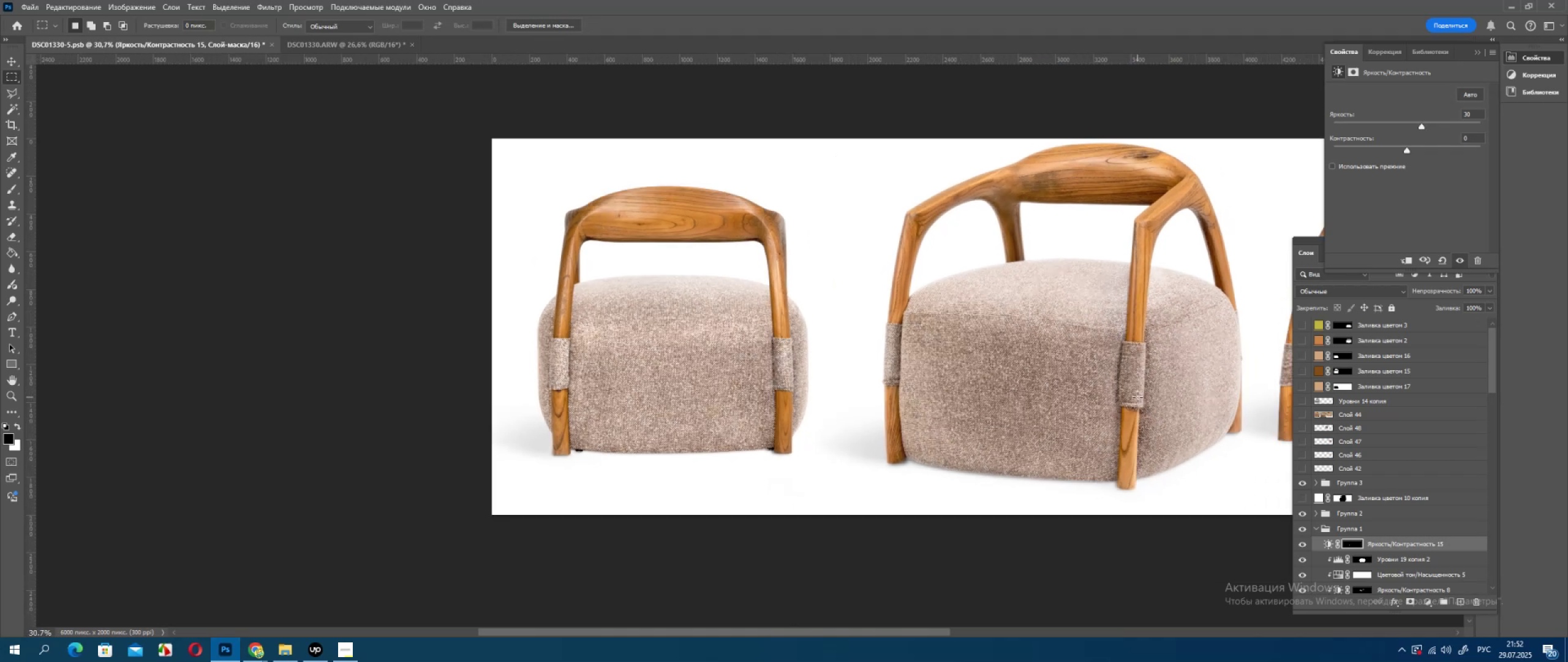 
key(Alt+AltLeft)
 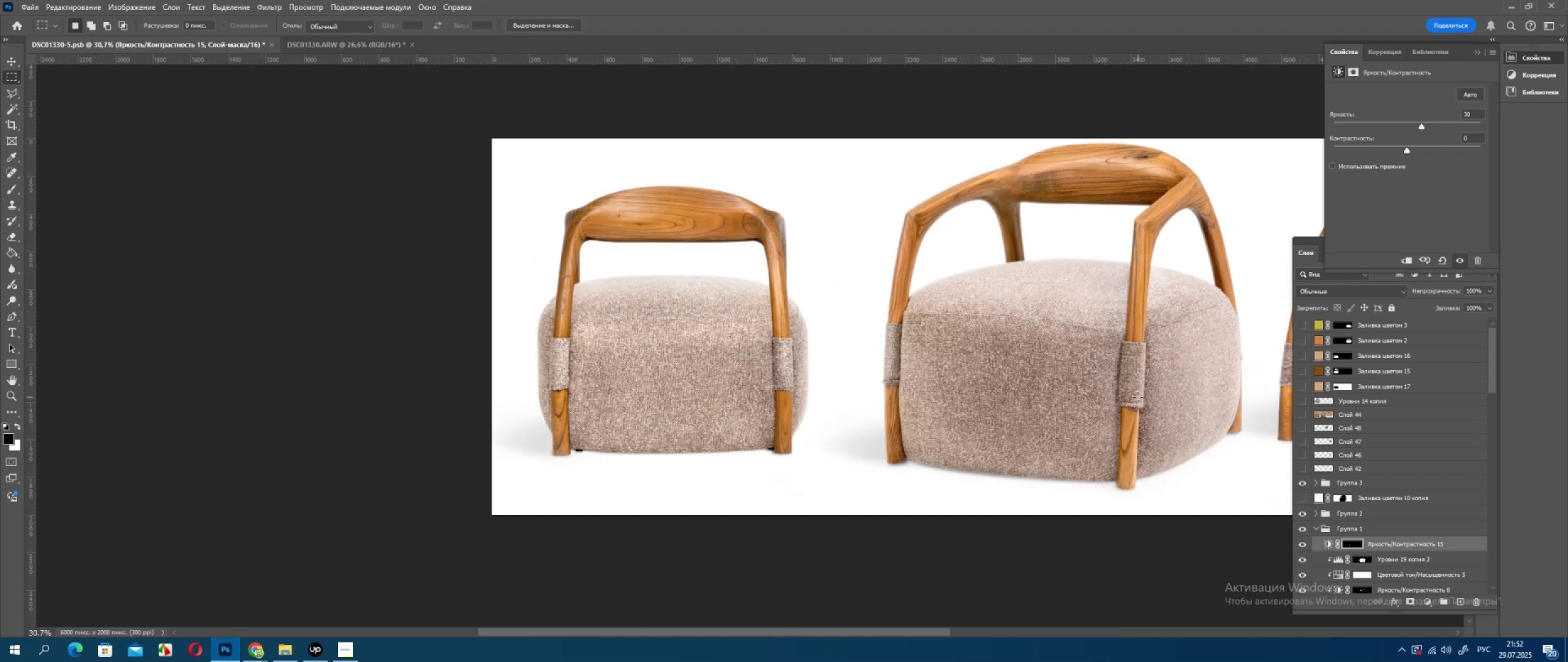 
hold_key(key=Space, duration=0.62)
 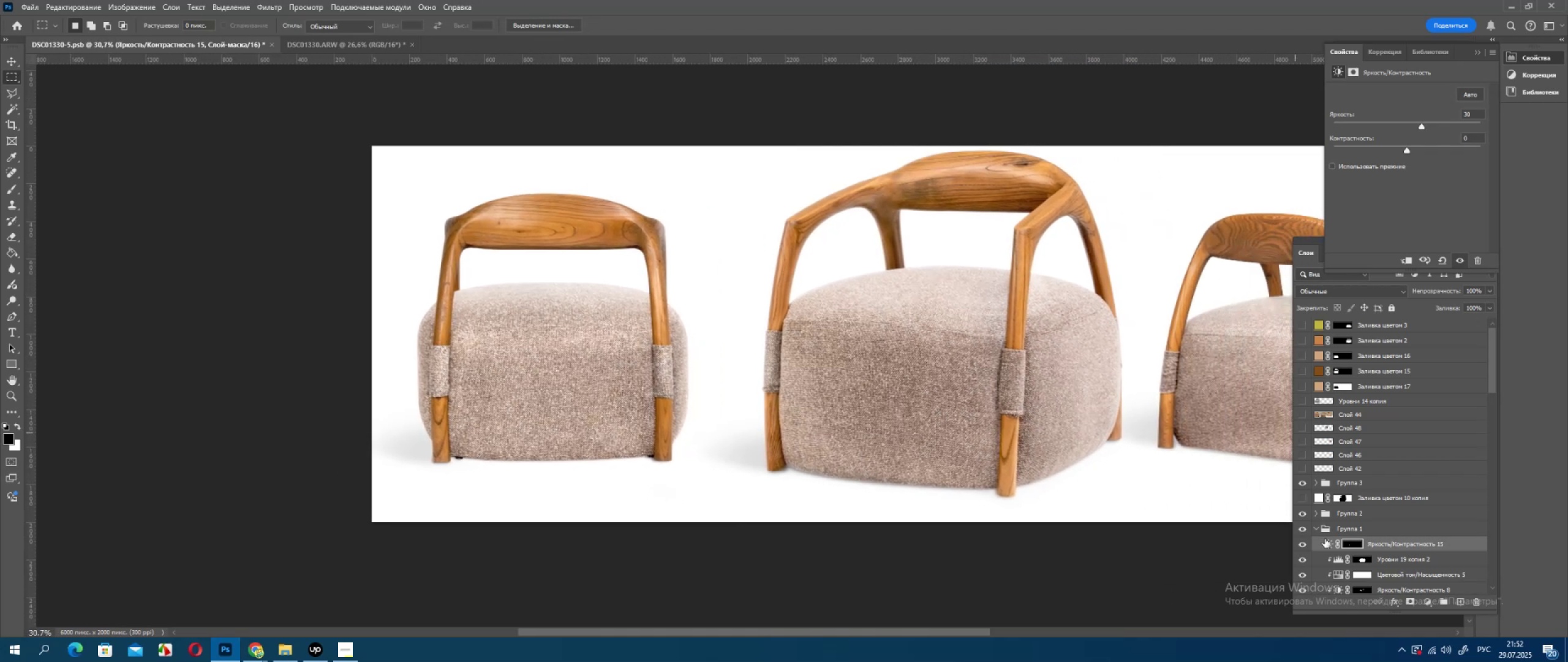 
left_click_drag(start_coordinate=[1149, 403], to_coordinate=[1029, 410])
 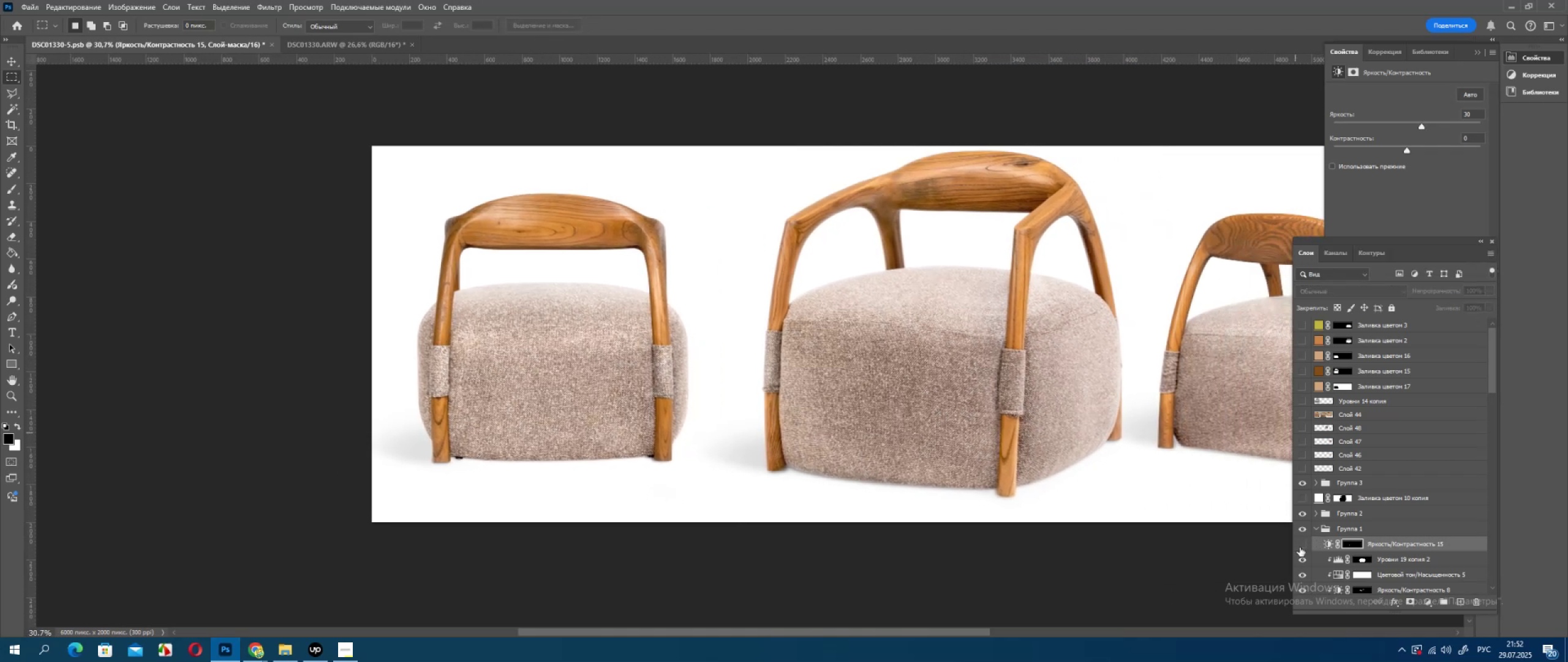 
left_click([1300, 547])
 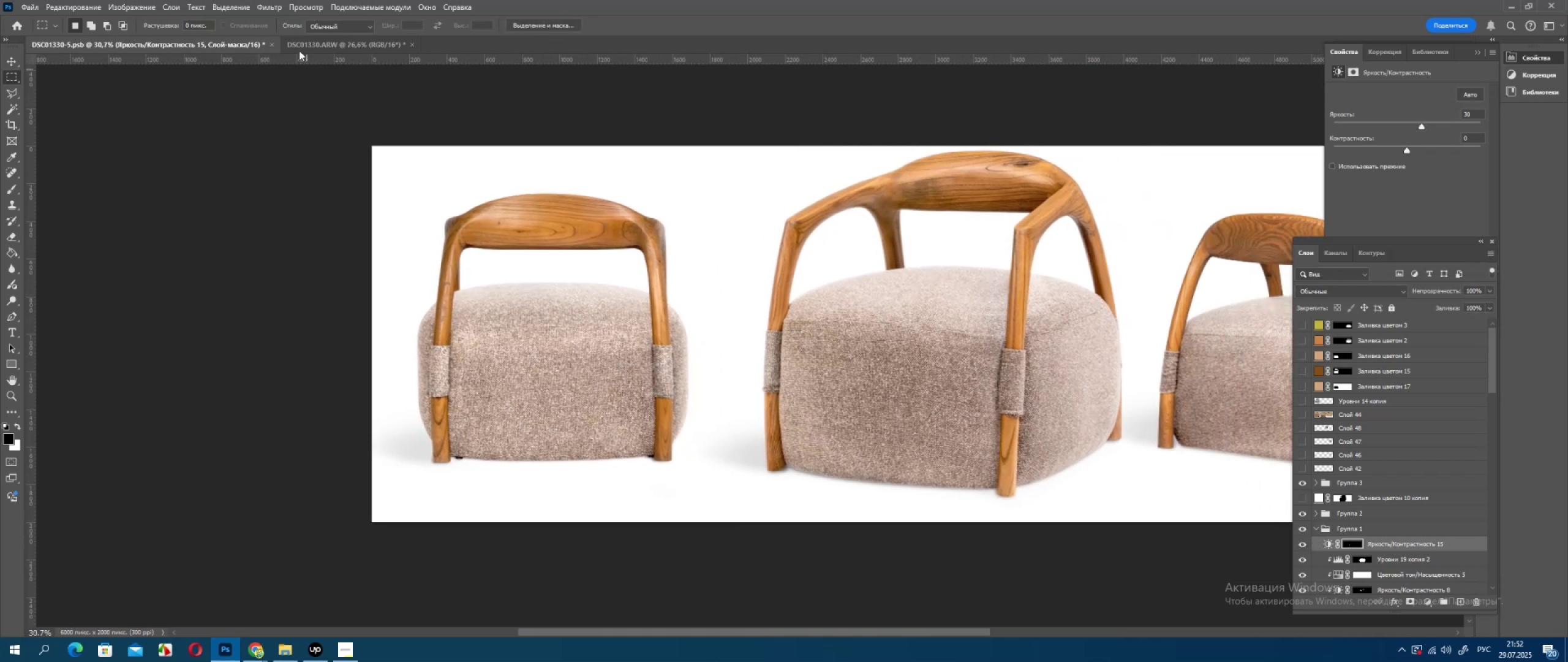 
left_click([270, 3])
 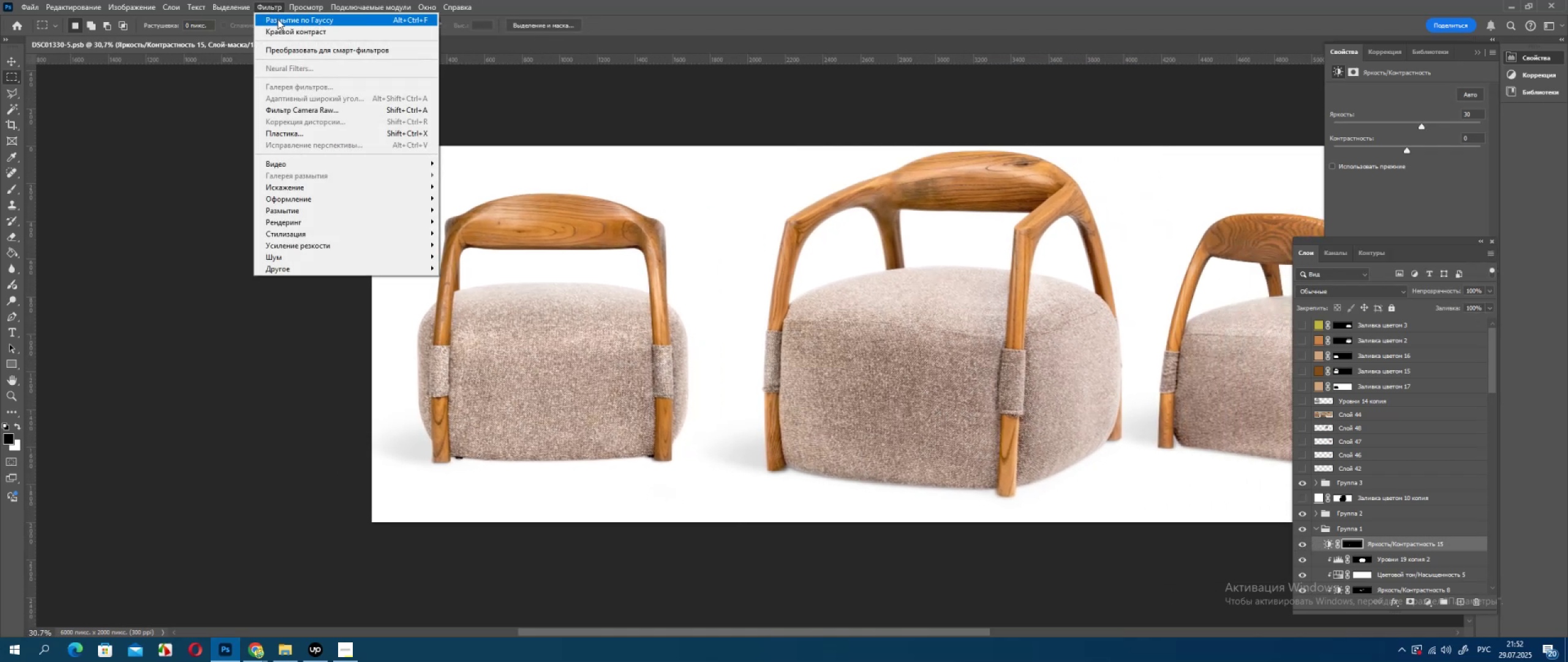 
left_click([277, 19])
 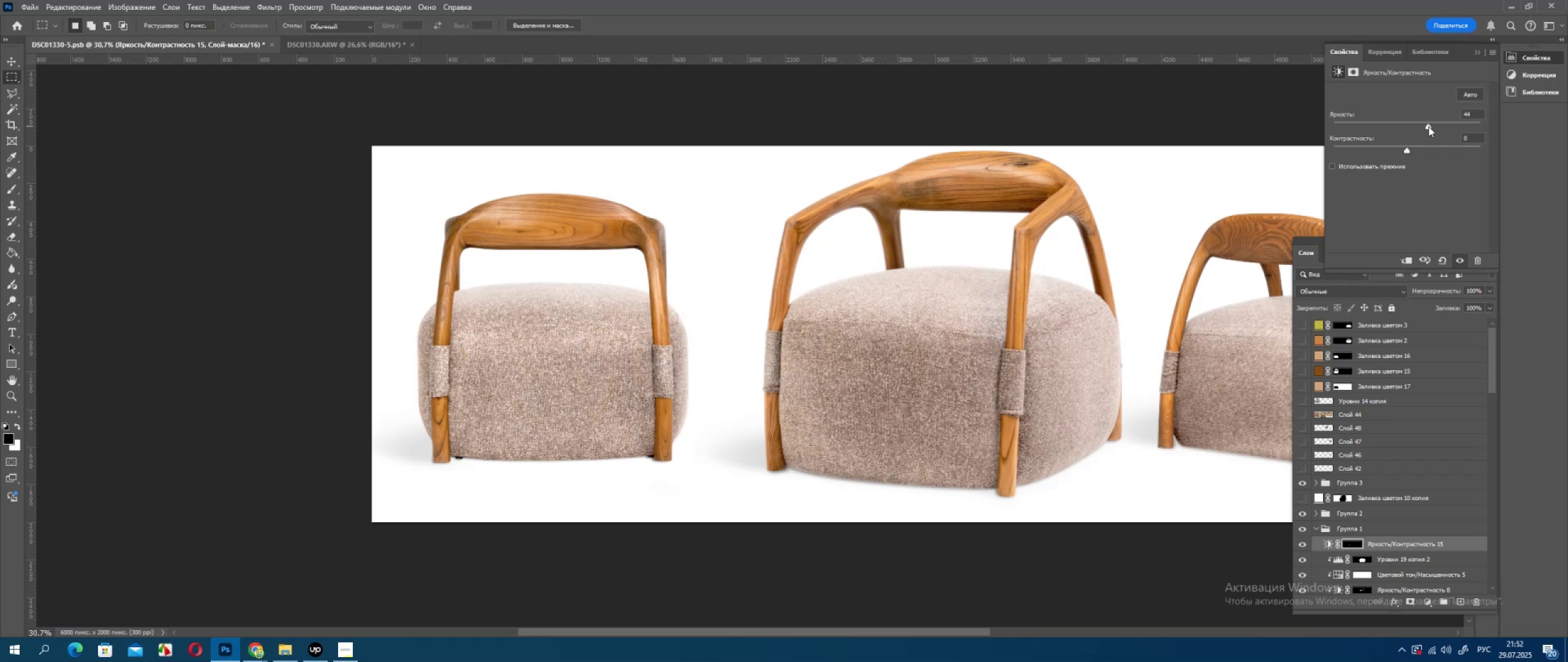 
wait(5.69)
 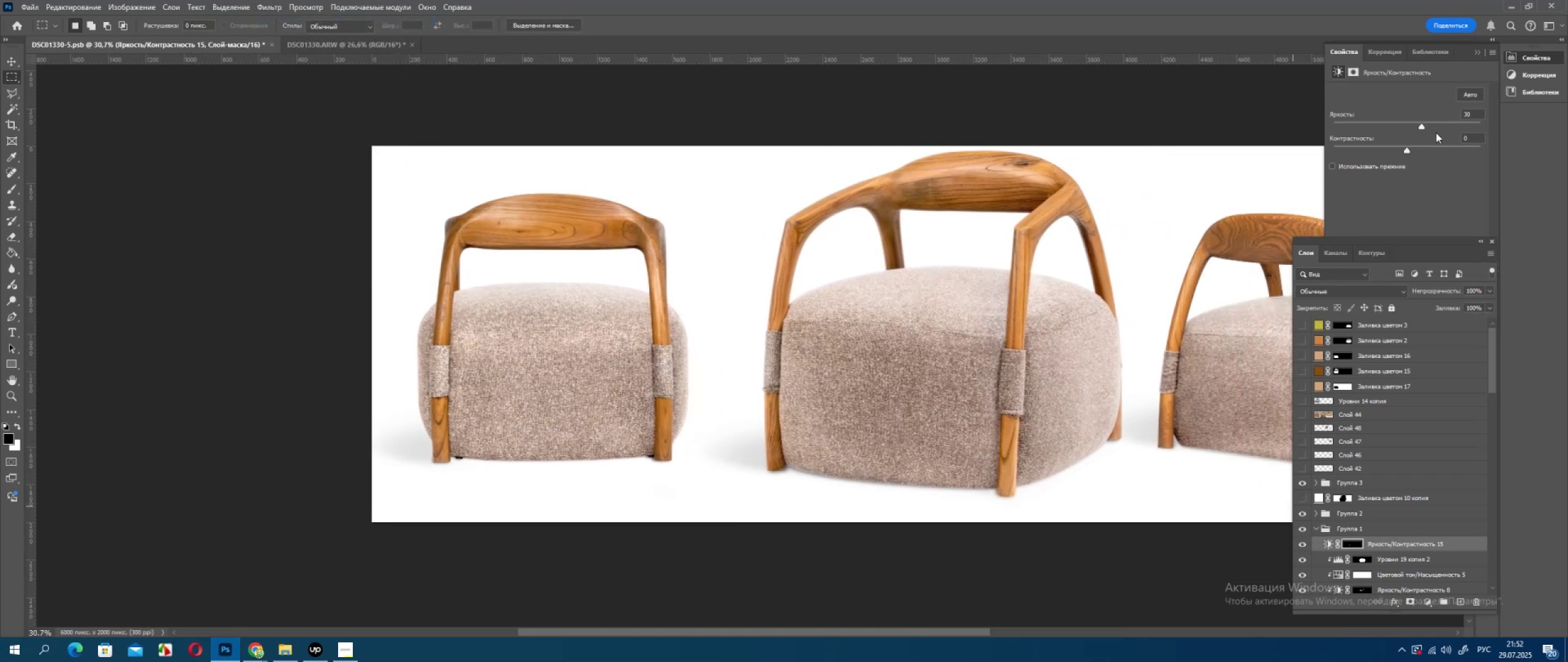 
hold_key(key=Space, duration=0.62)
 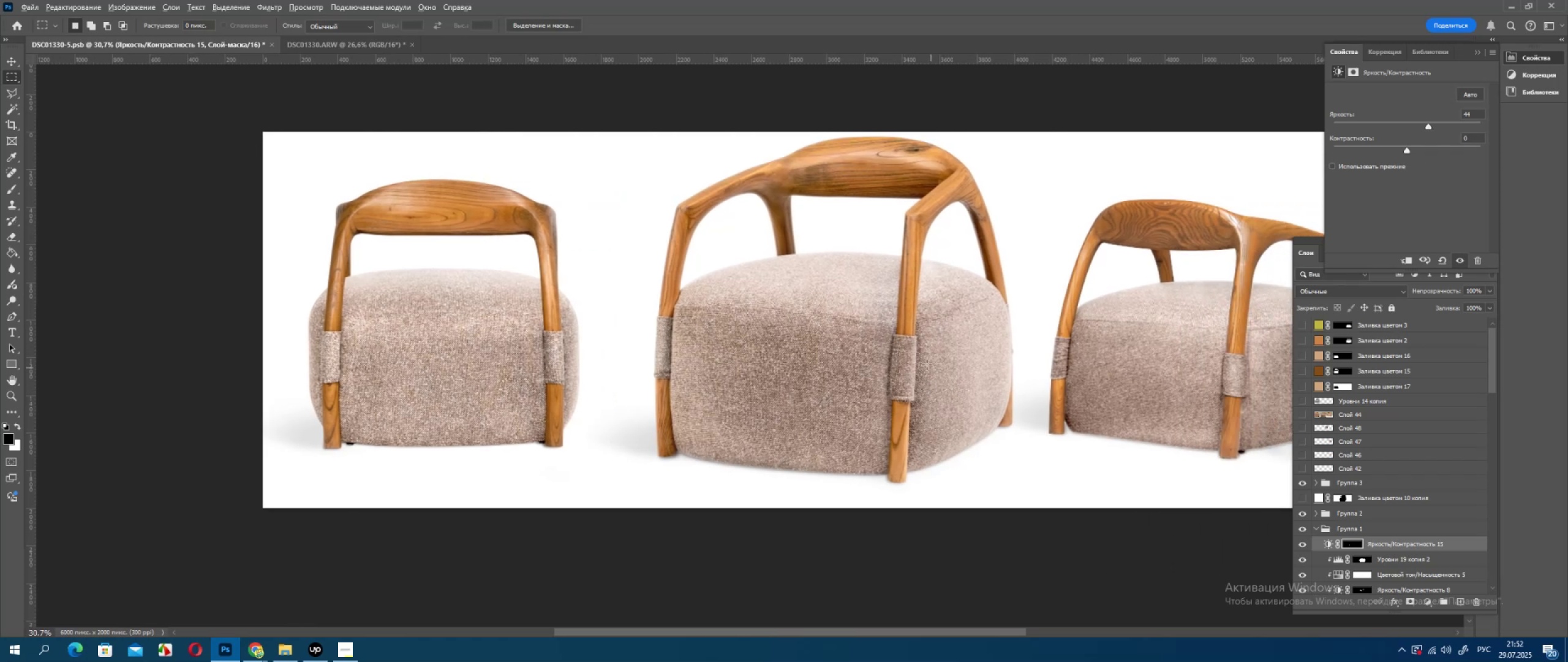 
left_click_drag(start_coordinate=[1068, 406], to_coordinate=[959, 392])
 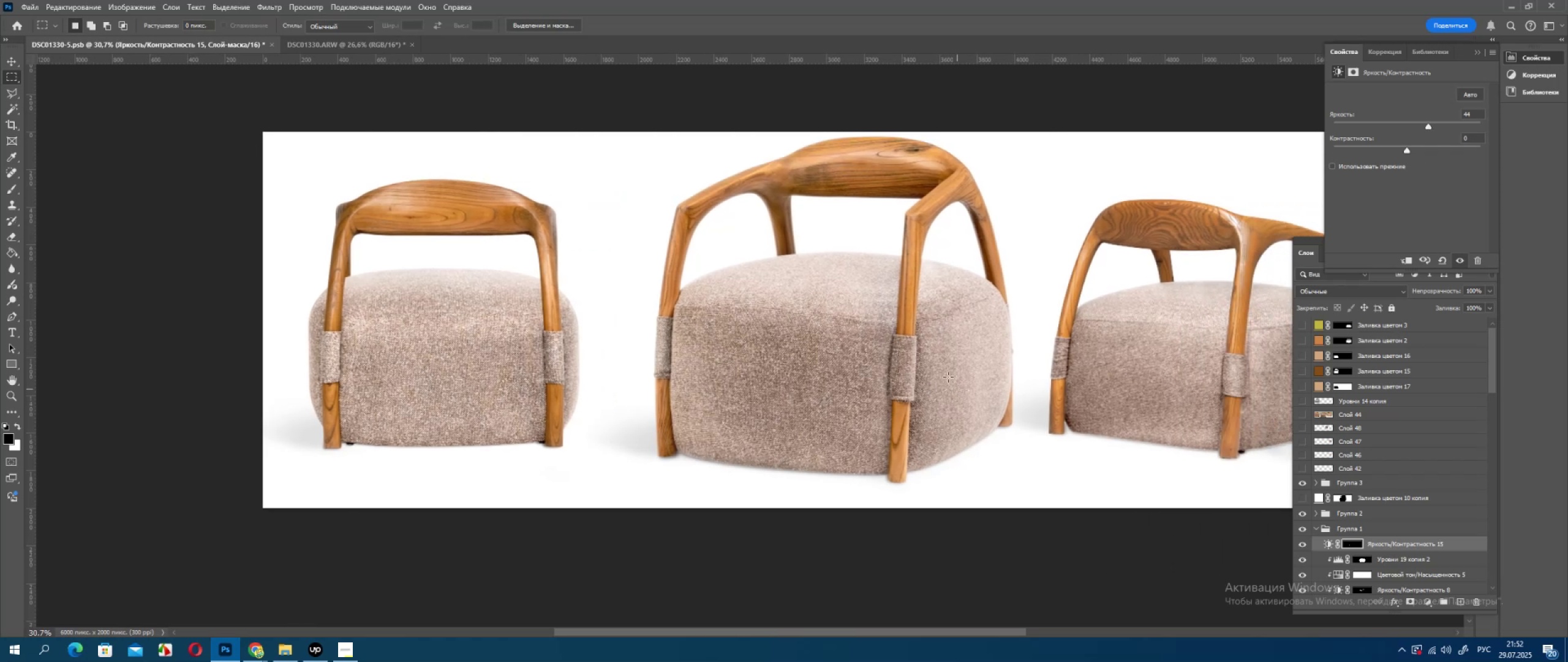 
hold_key(key=AltLeft, duration=0.53)
scroll: coordinate [927, 365], scroll_direction: up, amount: 8.0
 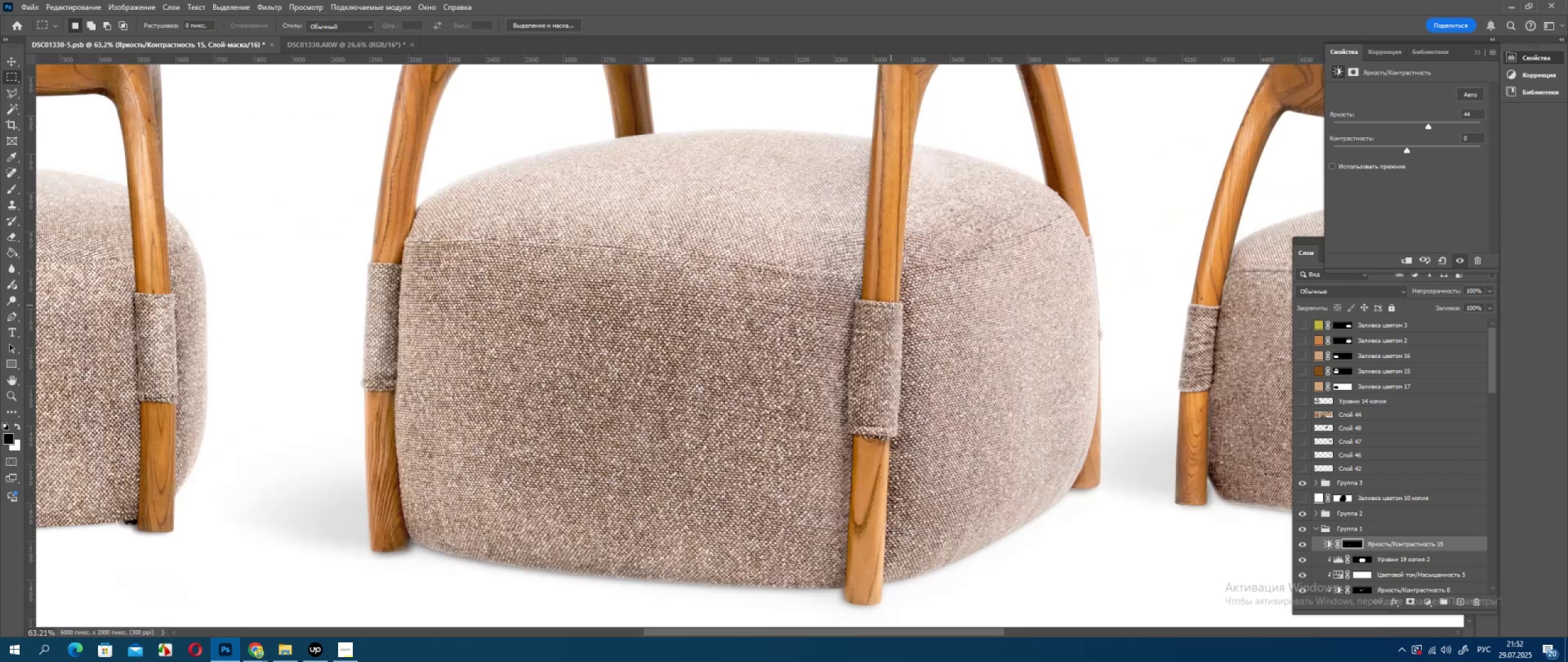 
left_click_drag(start_coordinate=[894, 302], to_coordinate=[876, 435])
 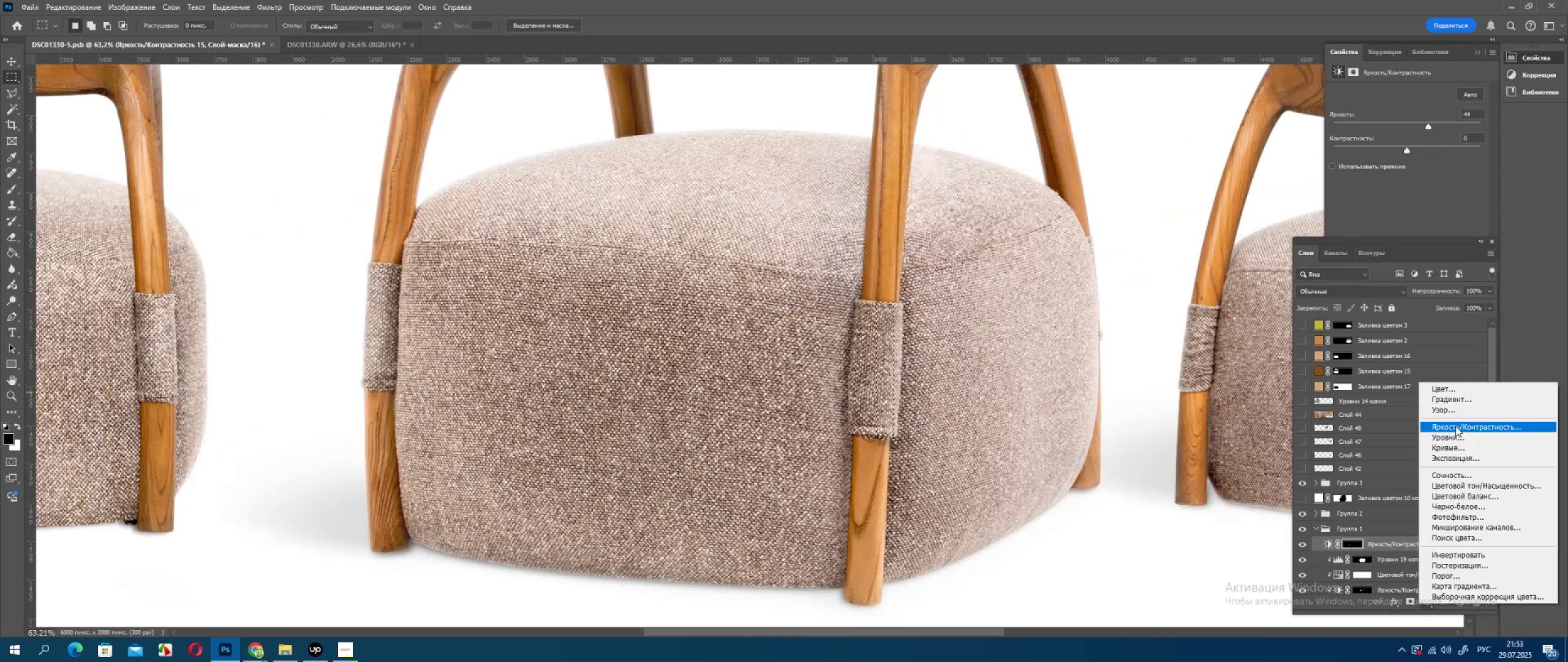 
left_click([1457, 431])
 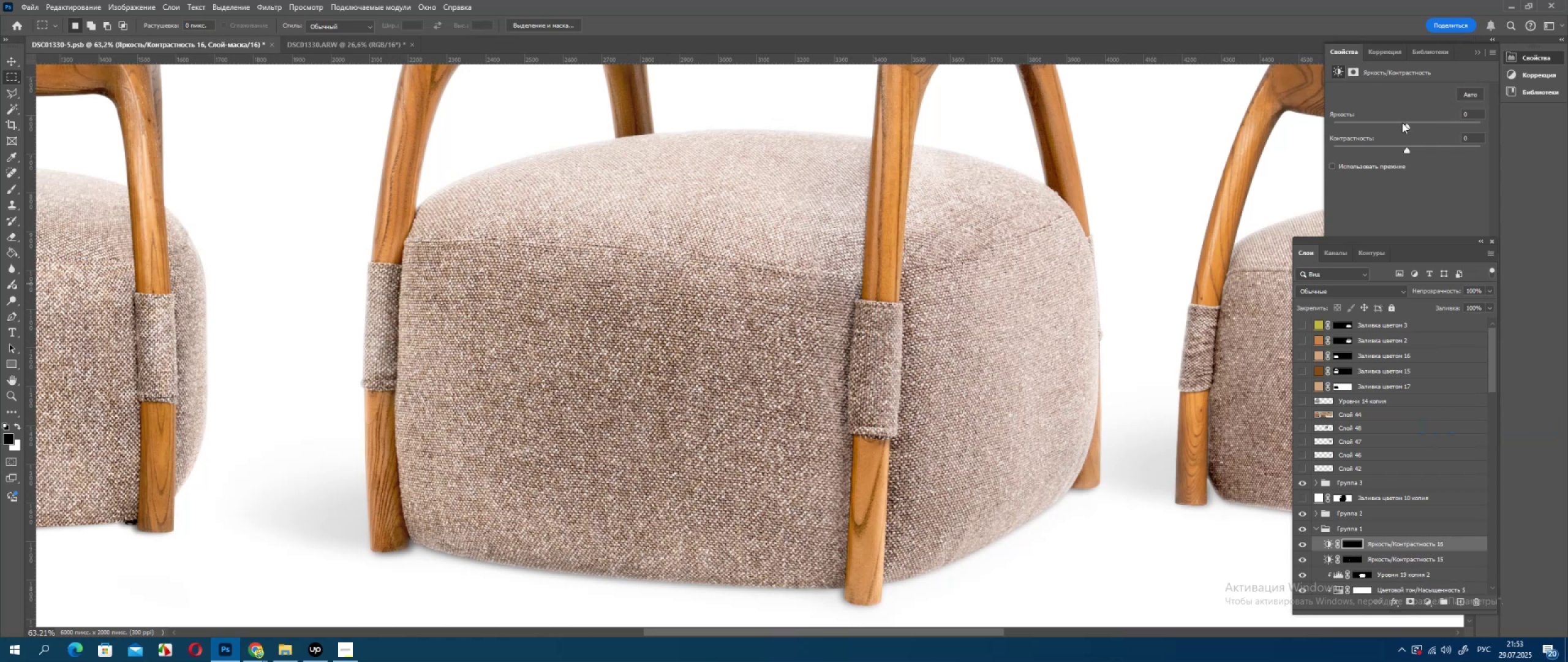 
left_click_drag(start_coordinate=[1408, 125], to_coordinate=[1420, 134])
 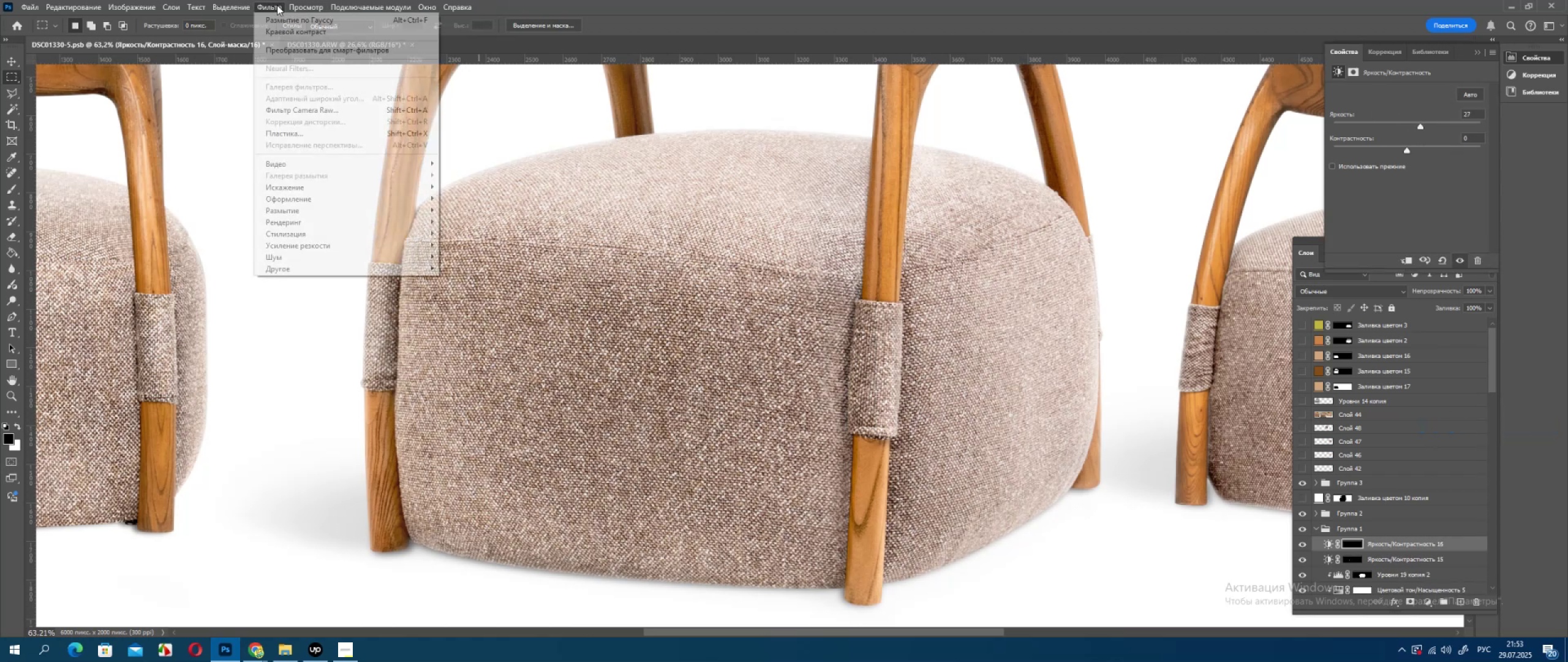 
double_click([283, 21])
 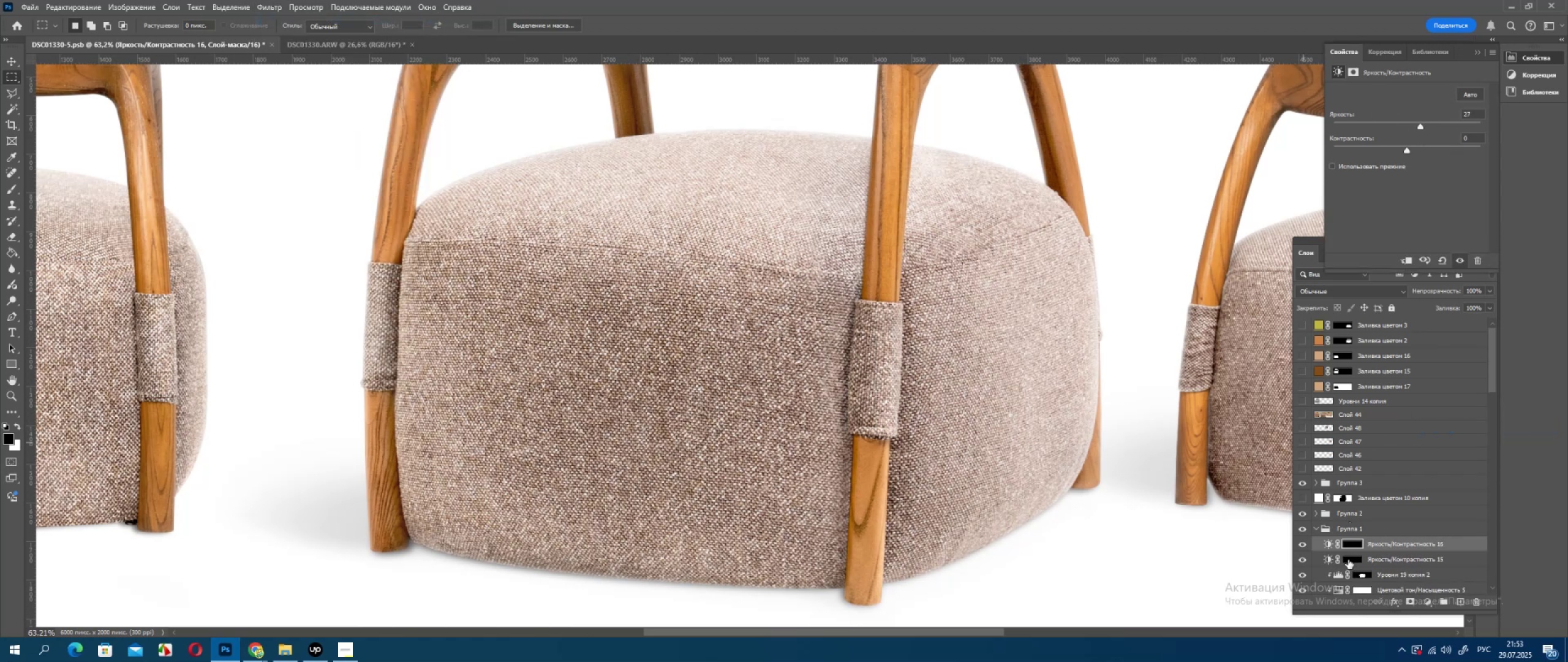 
left_click([1308, 546])
 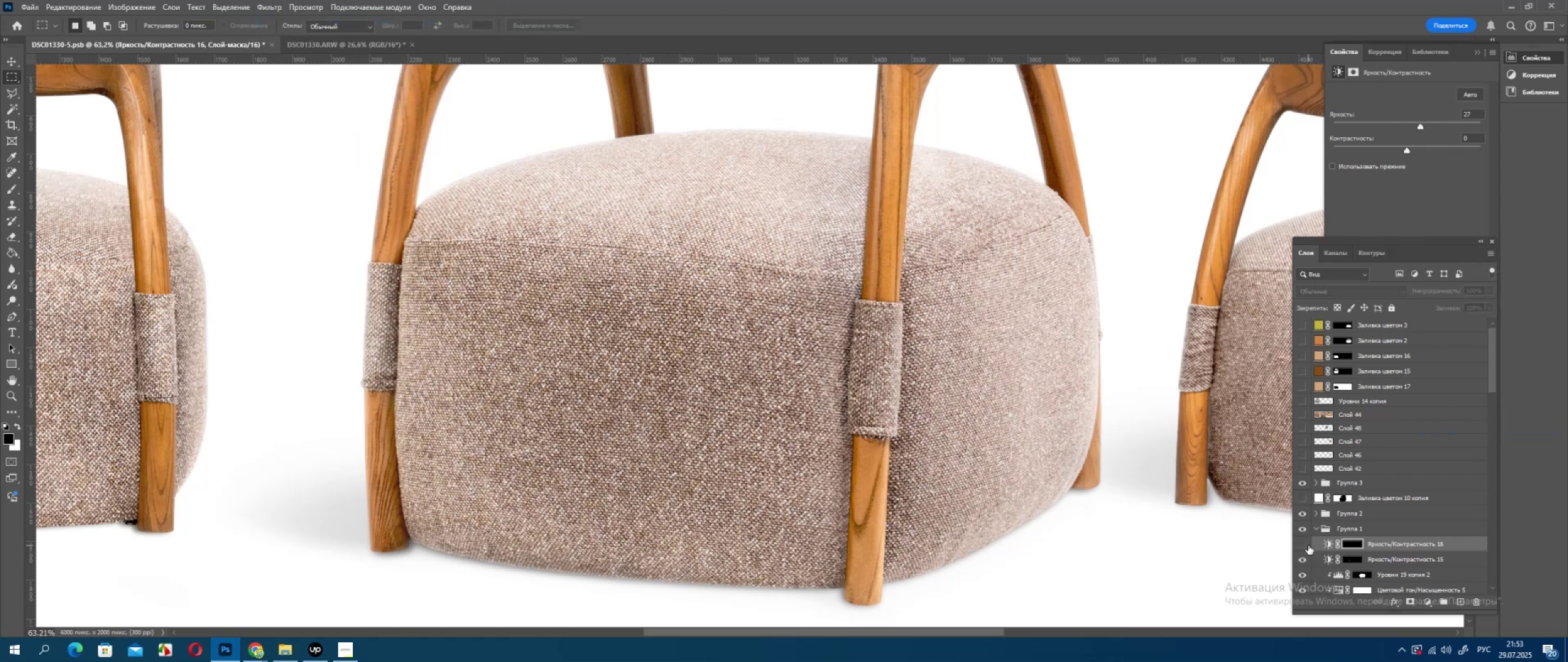 
left_click([1308, 546])
 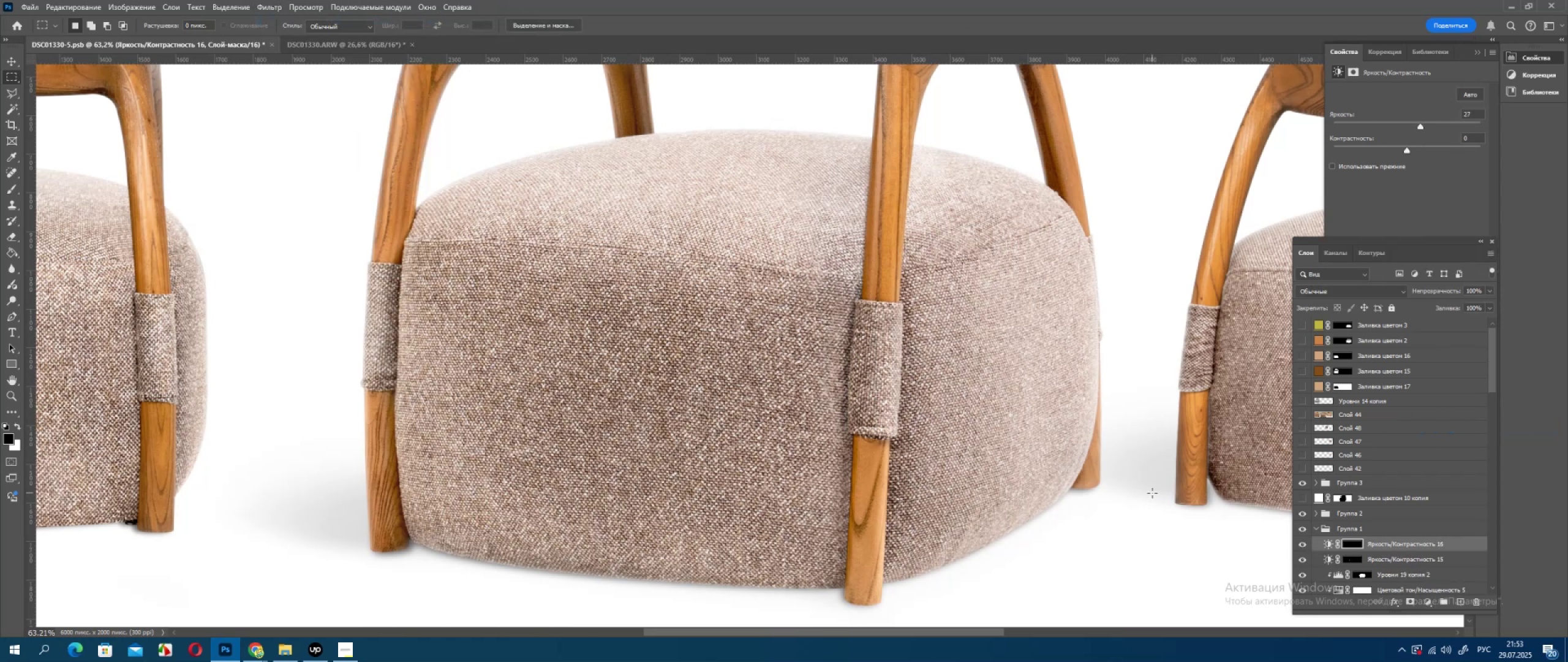 
hold_key(key=AltLeft, duration=0.62)
scroll: coordinate [1151, 492], scroll_direction: down, amount: 5.0
 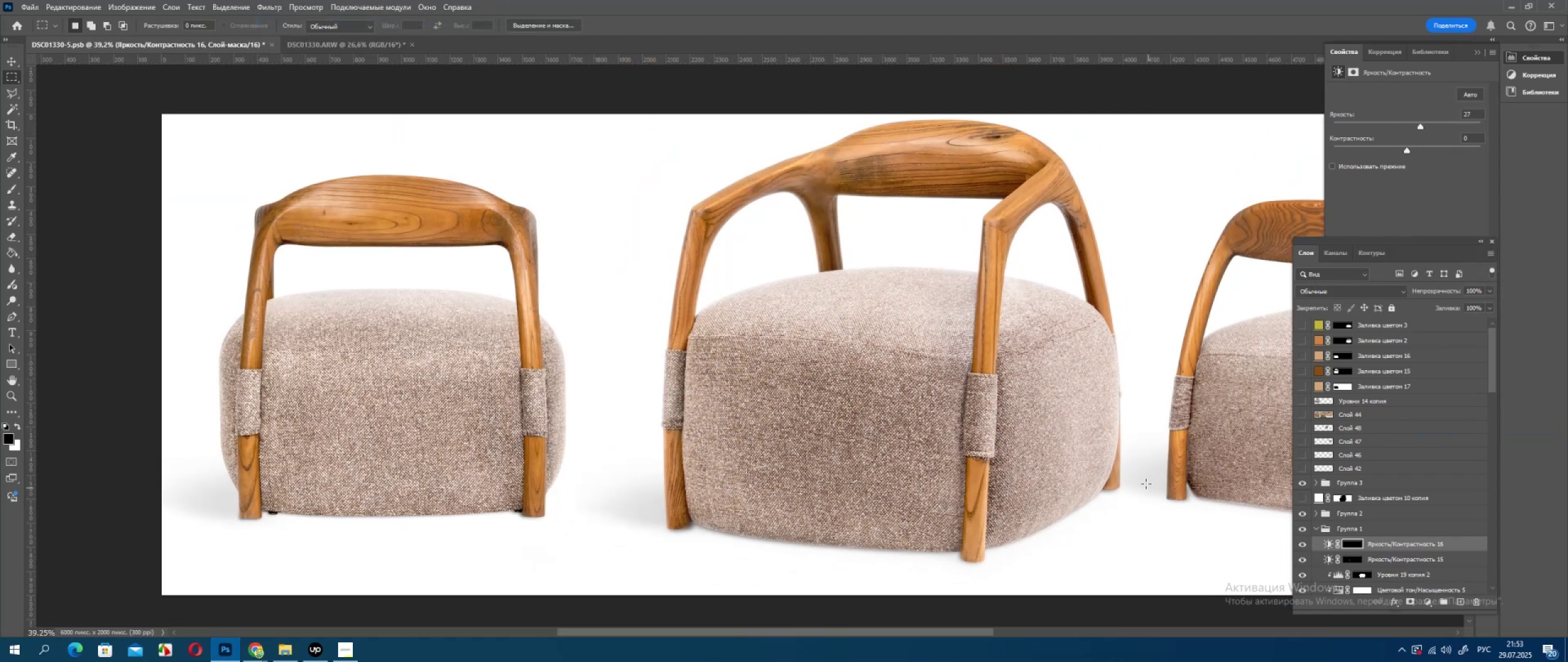 
hold_key(key=Space, duration=0.64)
 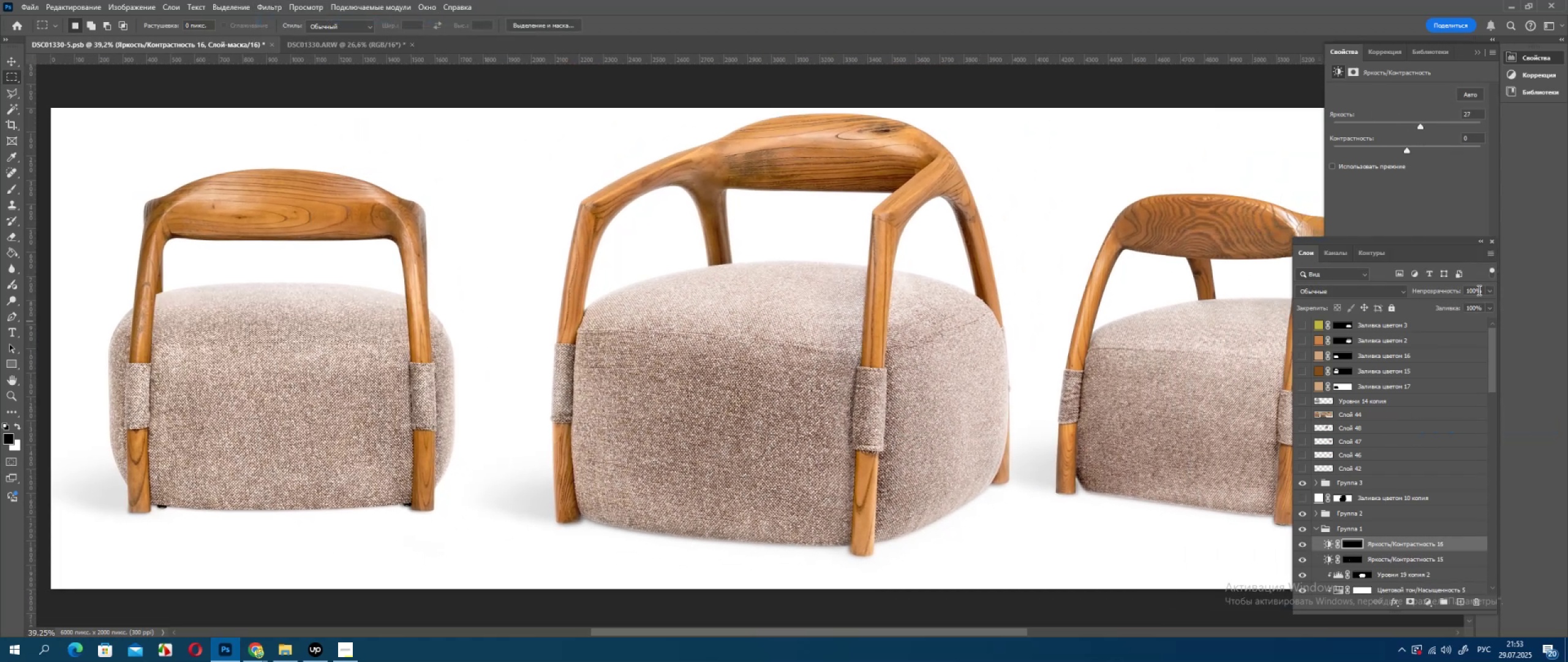 
left_click_drag(start_coordinate=[1090, 448], to_coordinate=[979, 442])
 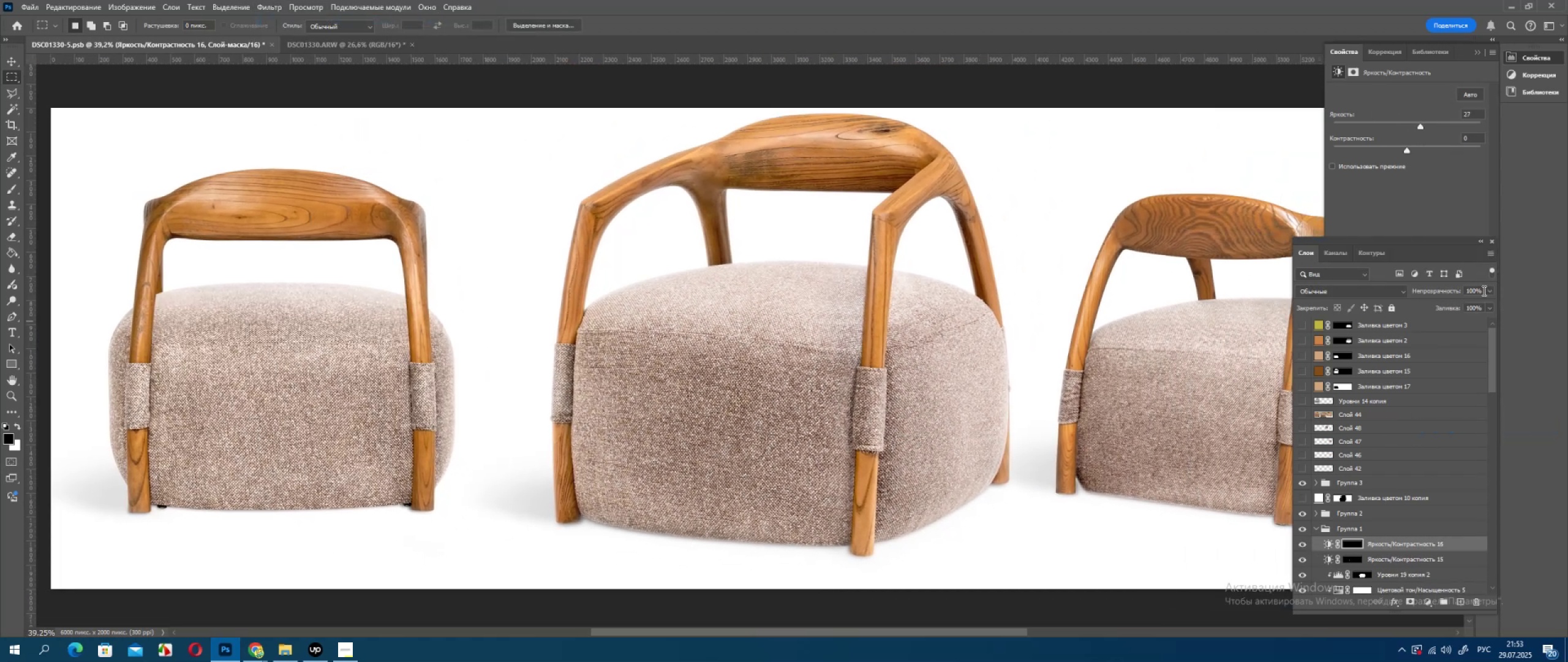 
left_click([1490, 292])
 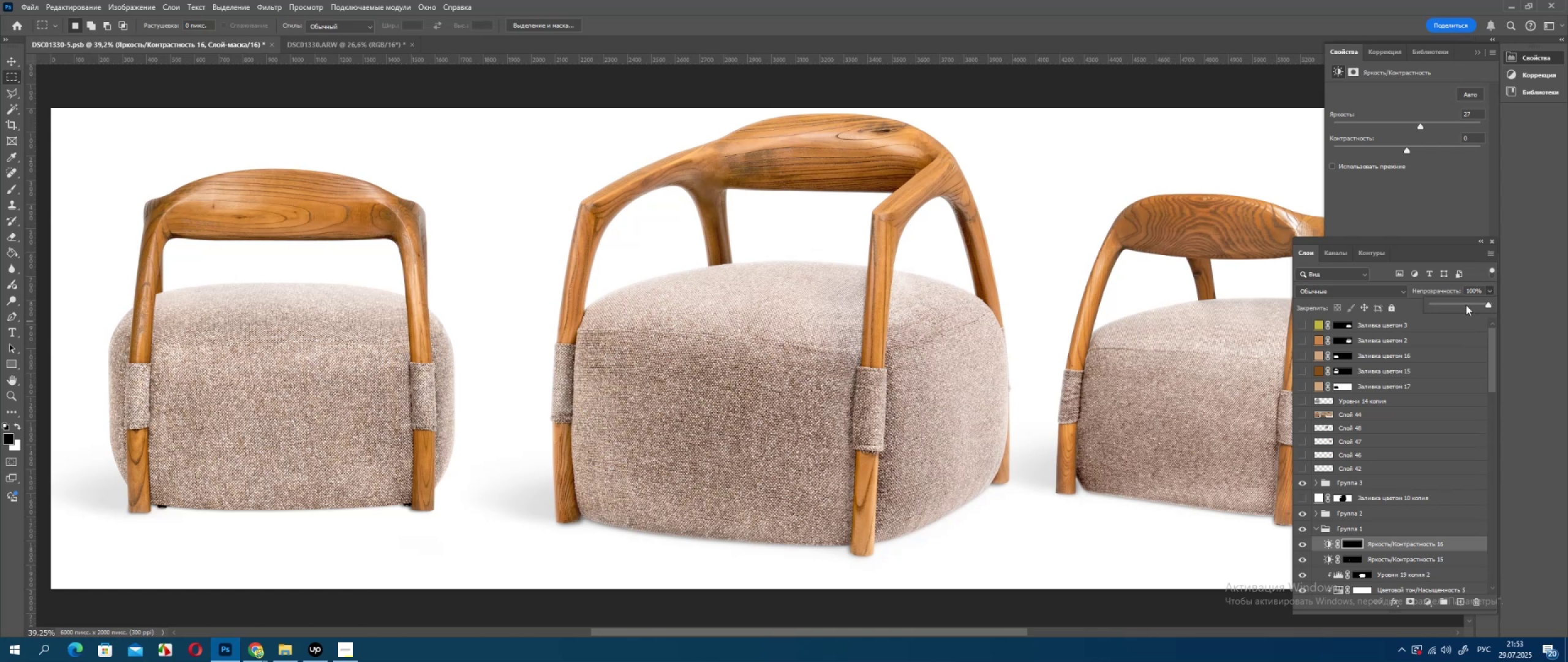 
left_click([1466, 305])
 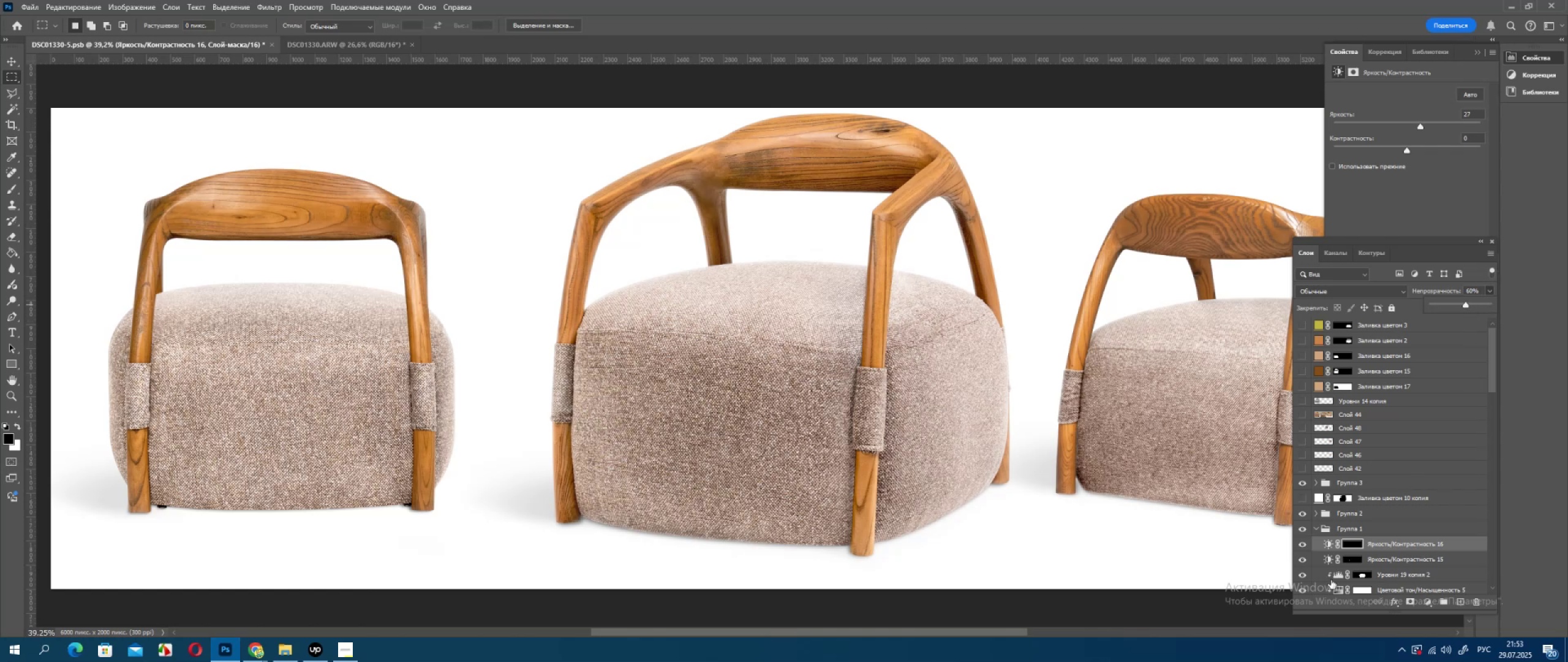 
left_click([1303, 543])
 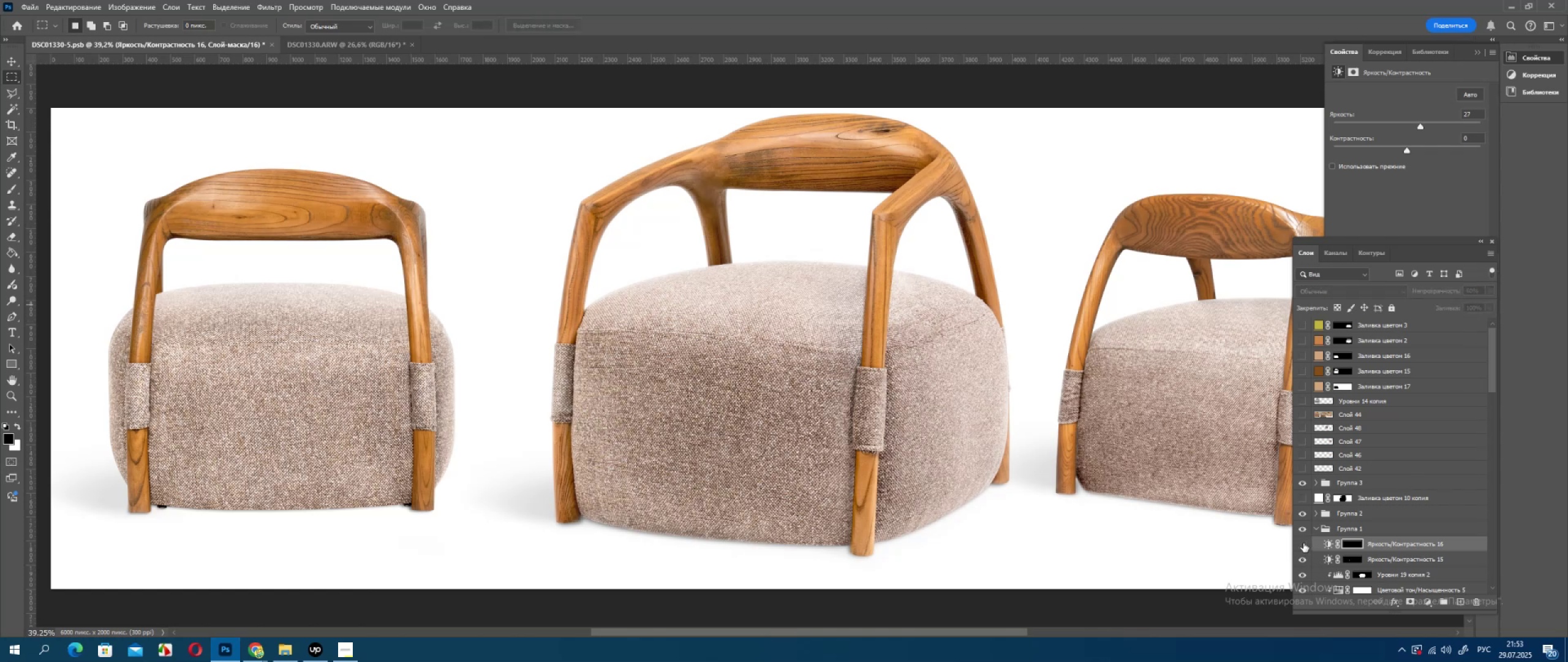 
left_click([1303, 543])
 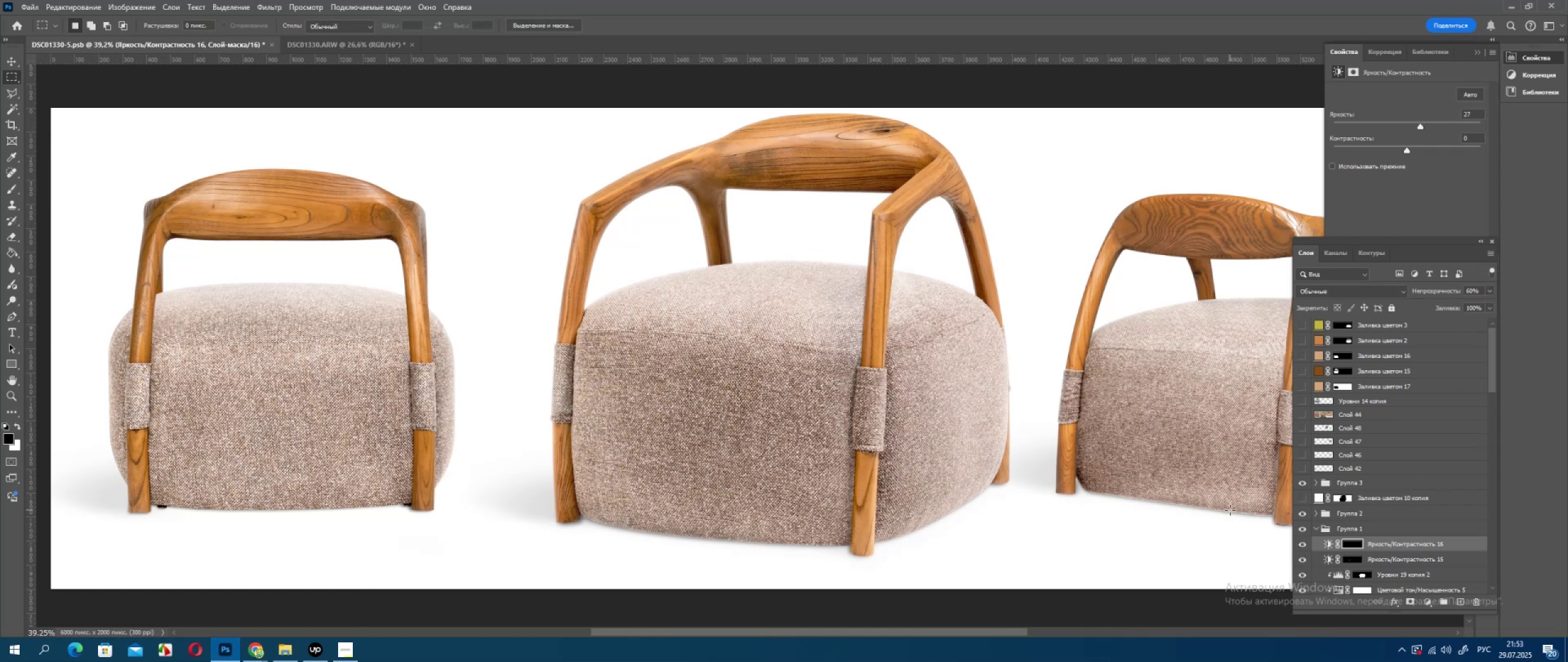 
hold_key(key=Space, duration=0.99)
 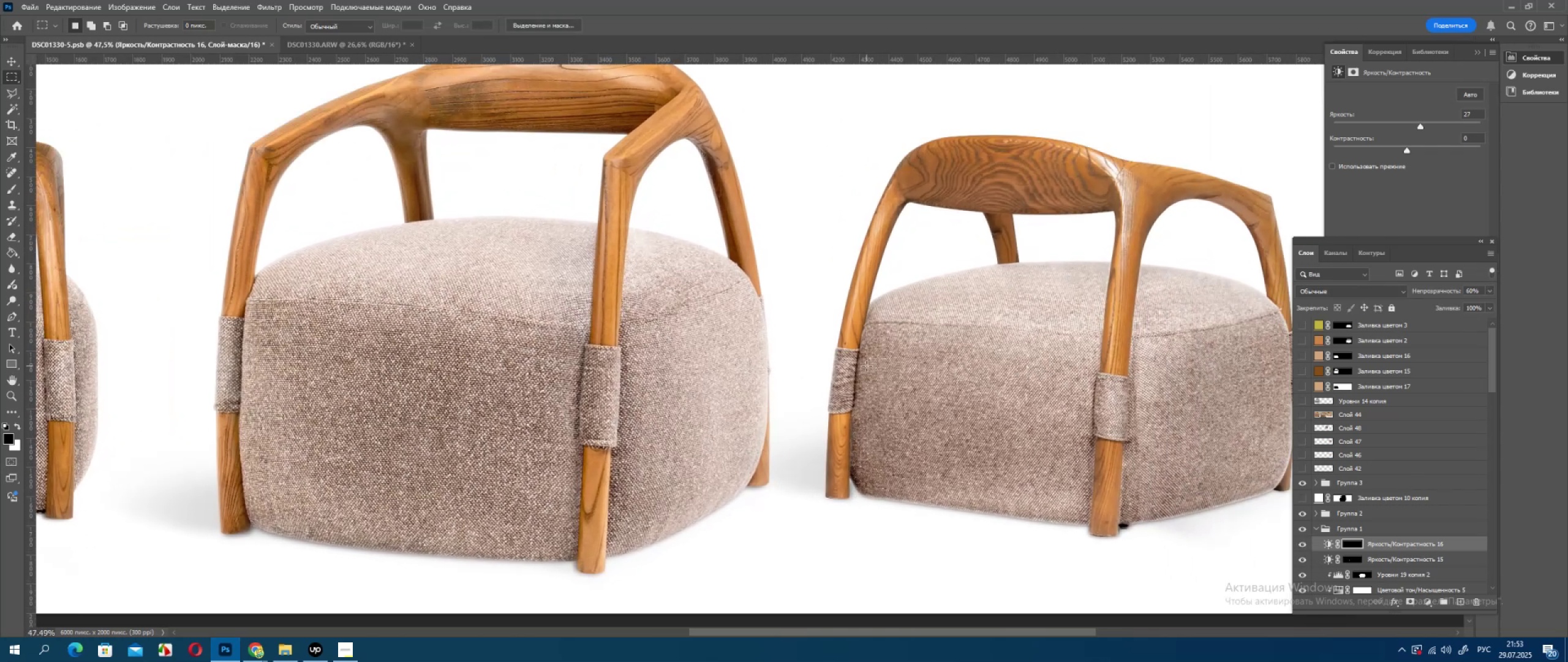 
left_click_drag(start_coordinate=[1012, 447], to_coordinate=[790, 419])
 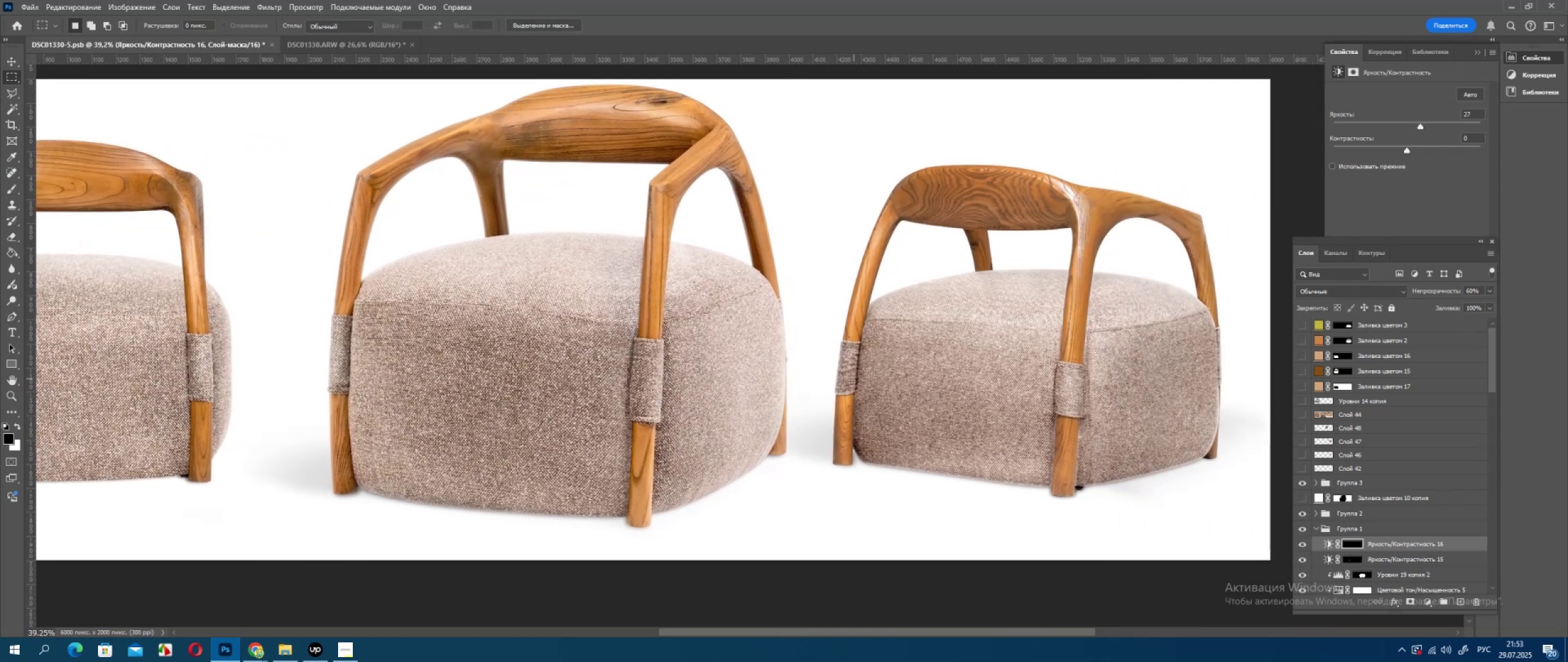 
scroll: coordinate [867, 367], scroll_direction: up, amount: 7.0
 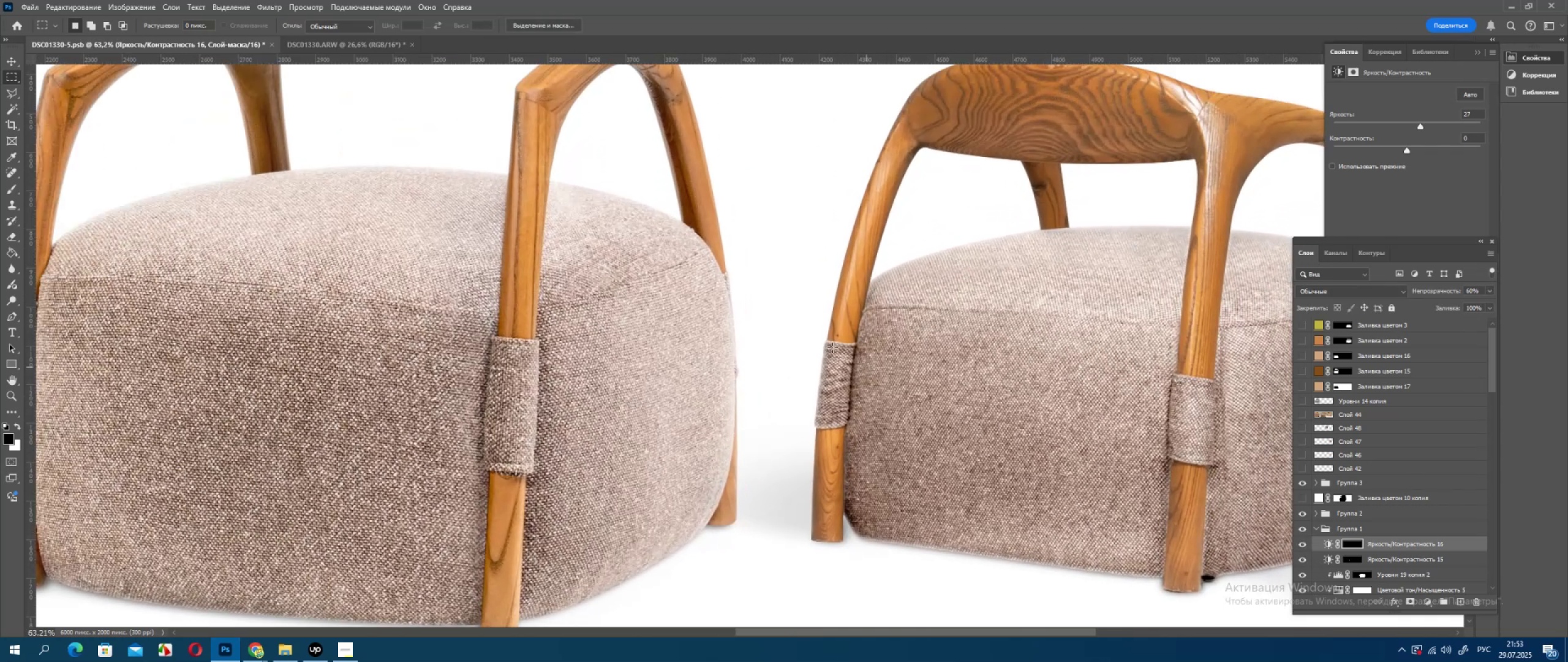 
hold_key(key=AltLeft, duration=0.58)
 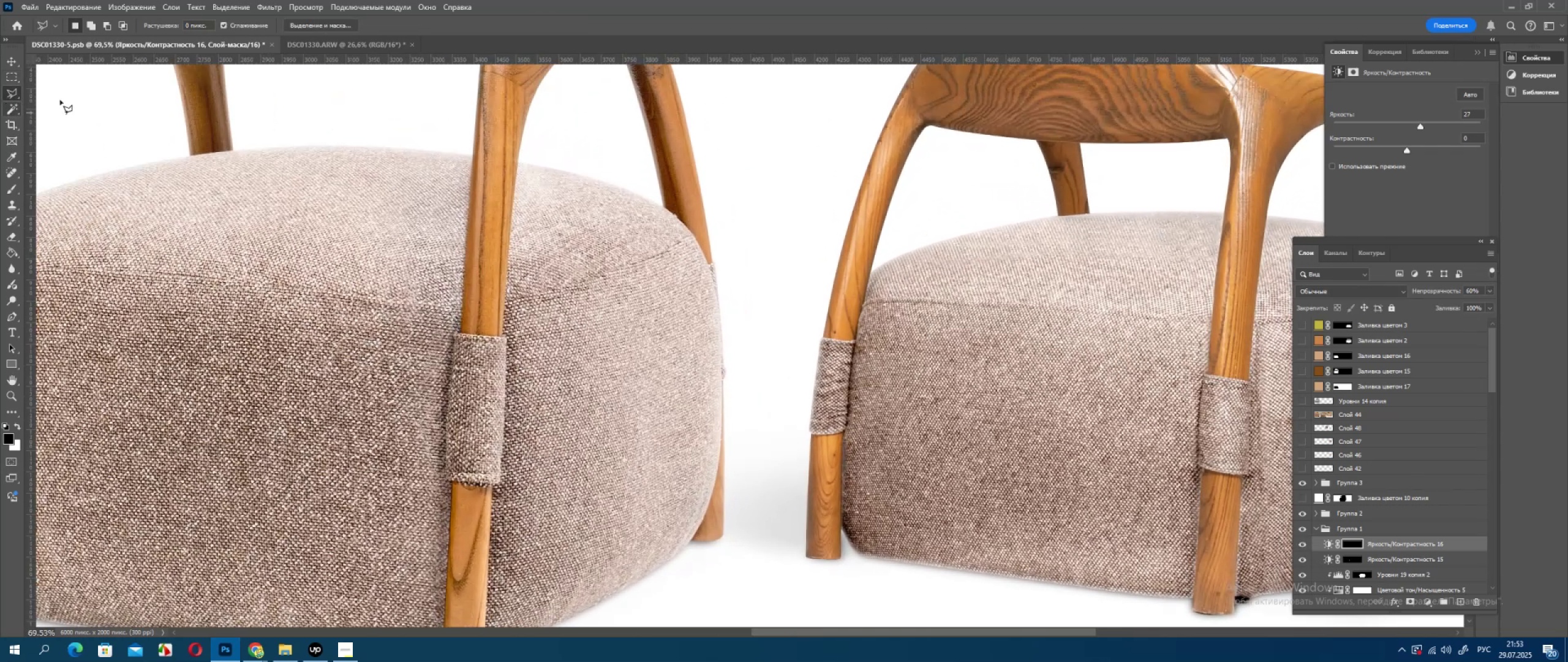 
wait(5.18)
 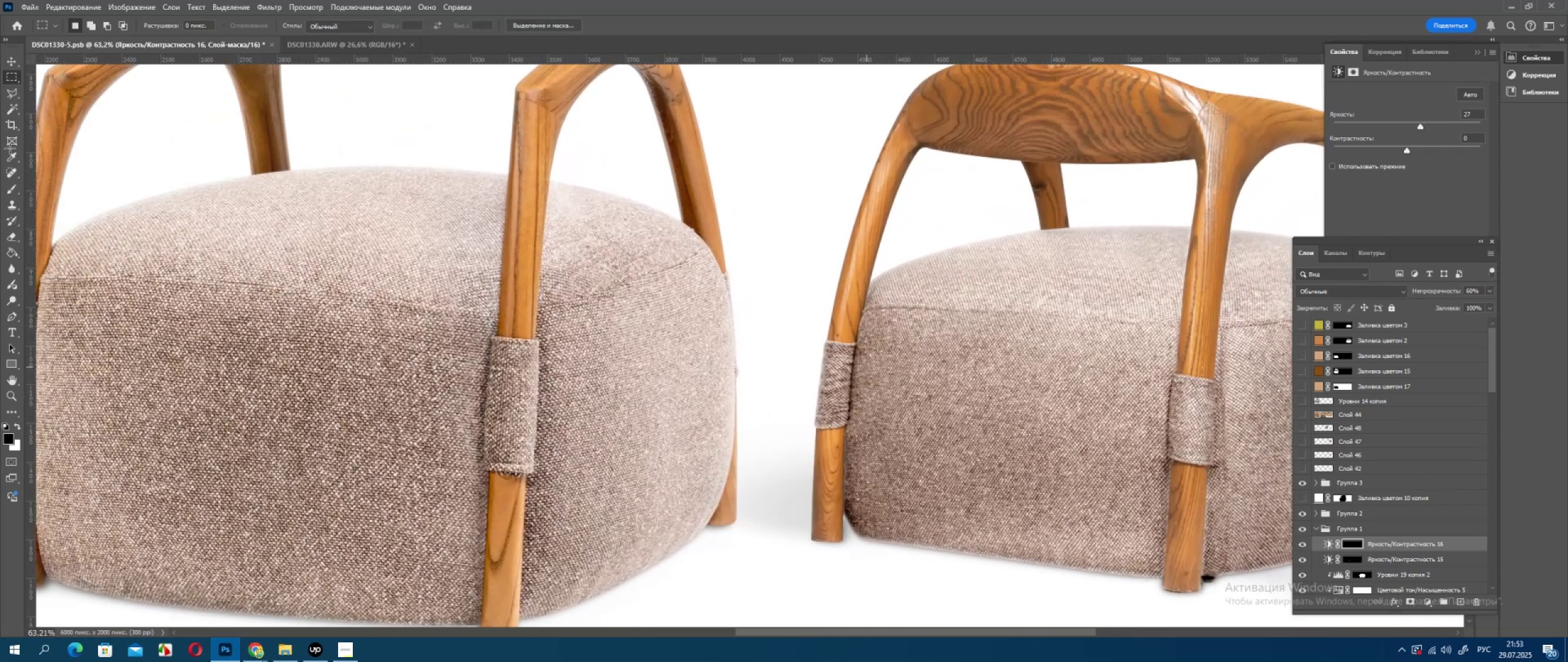 
left_click([1302, 514])
 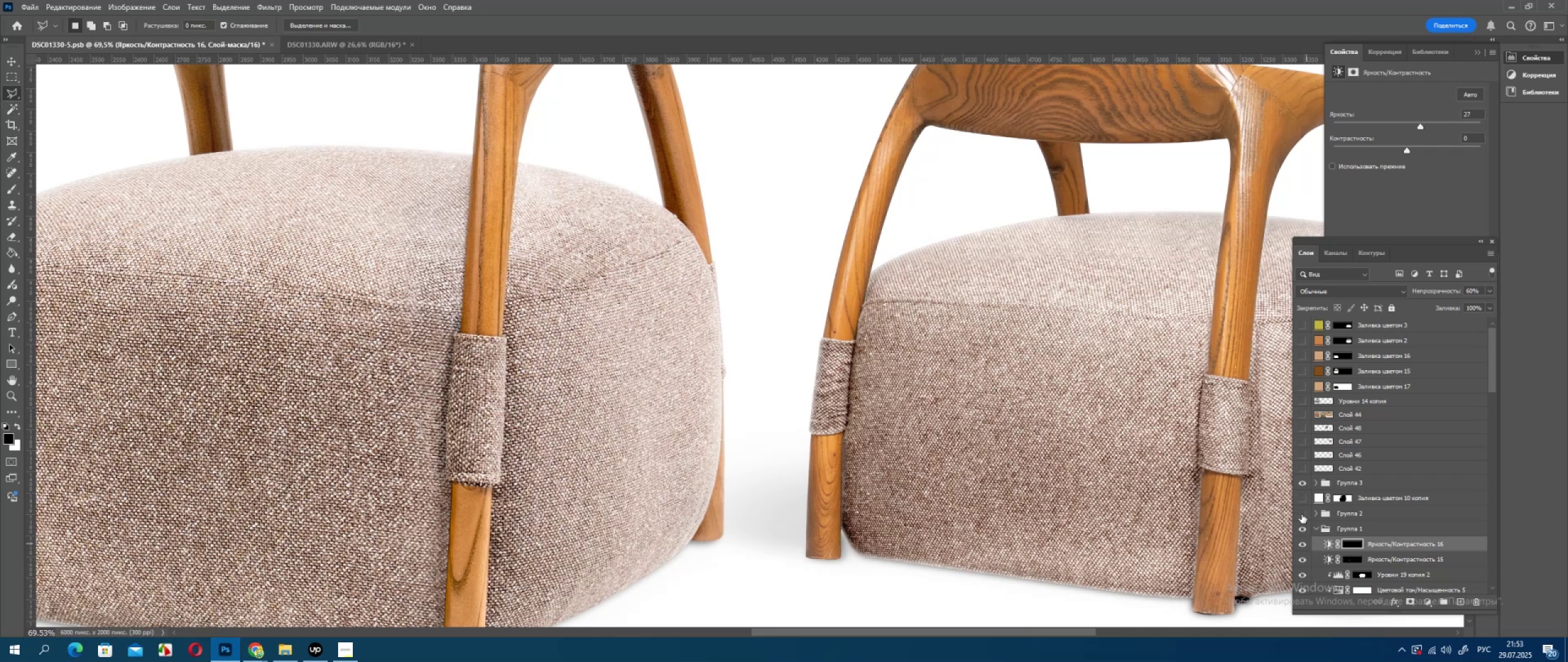 
left_click([1302, 514])
 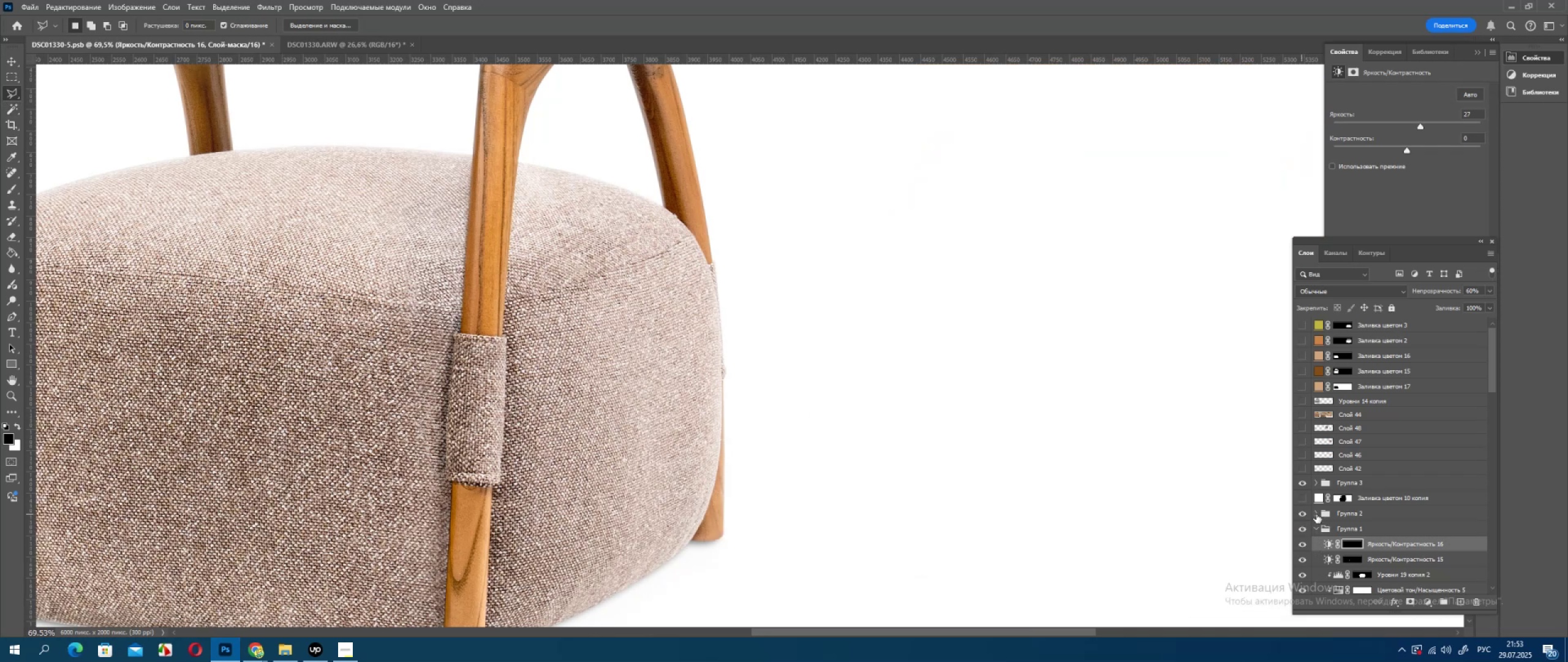 
left_click([1316, 528])
 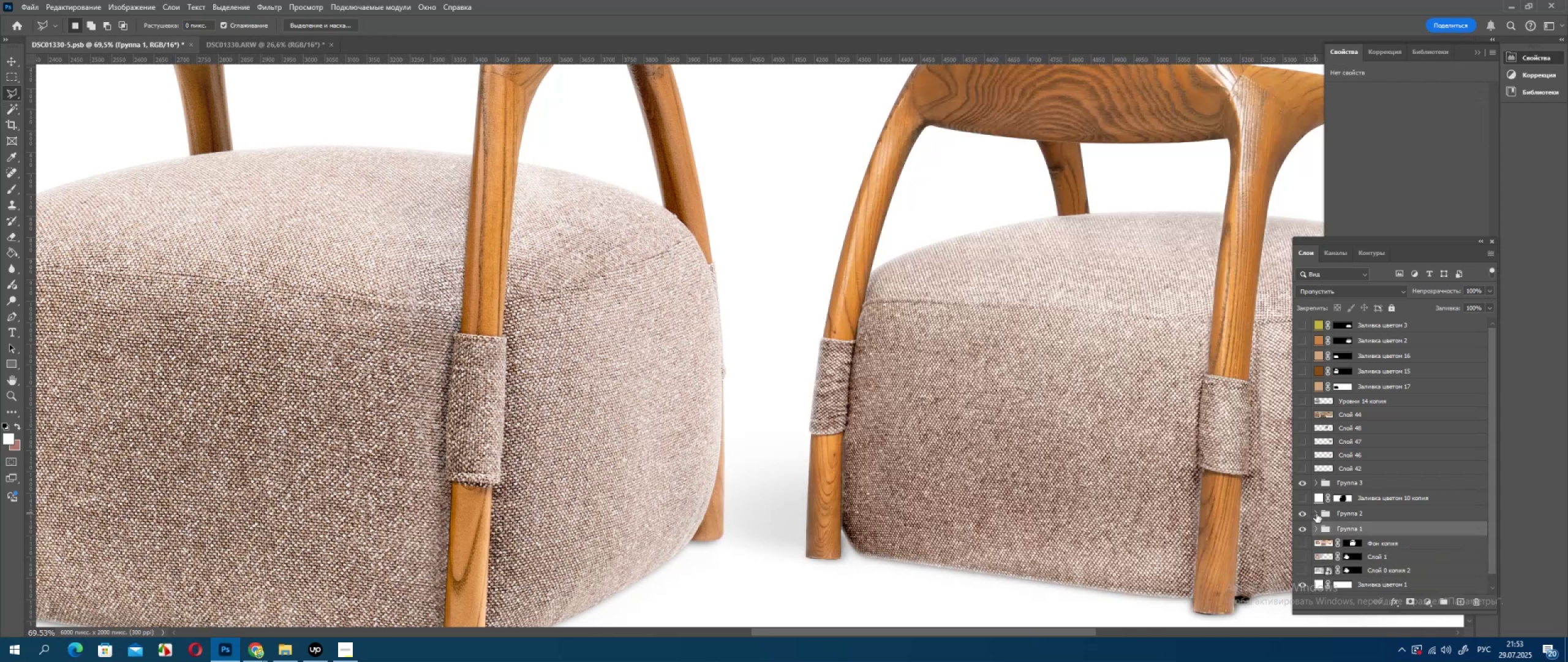 
left_click([1316, 514])
 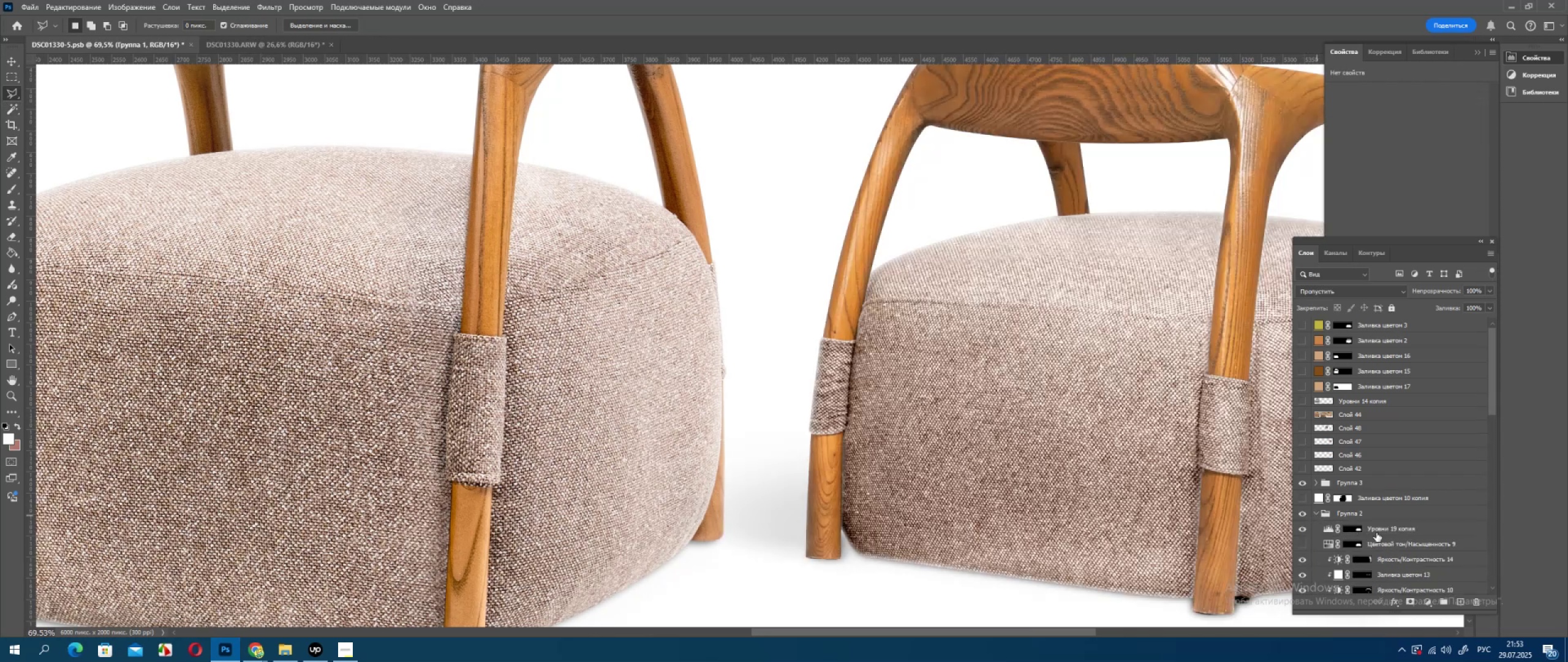 
hold_key(key=AltLeft, duration=1.41)
left_click([1344, 554])
 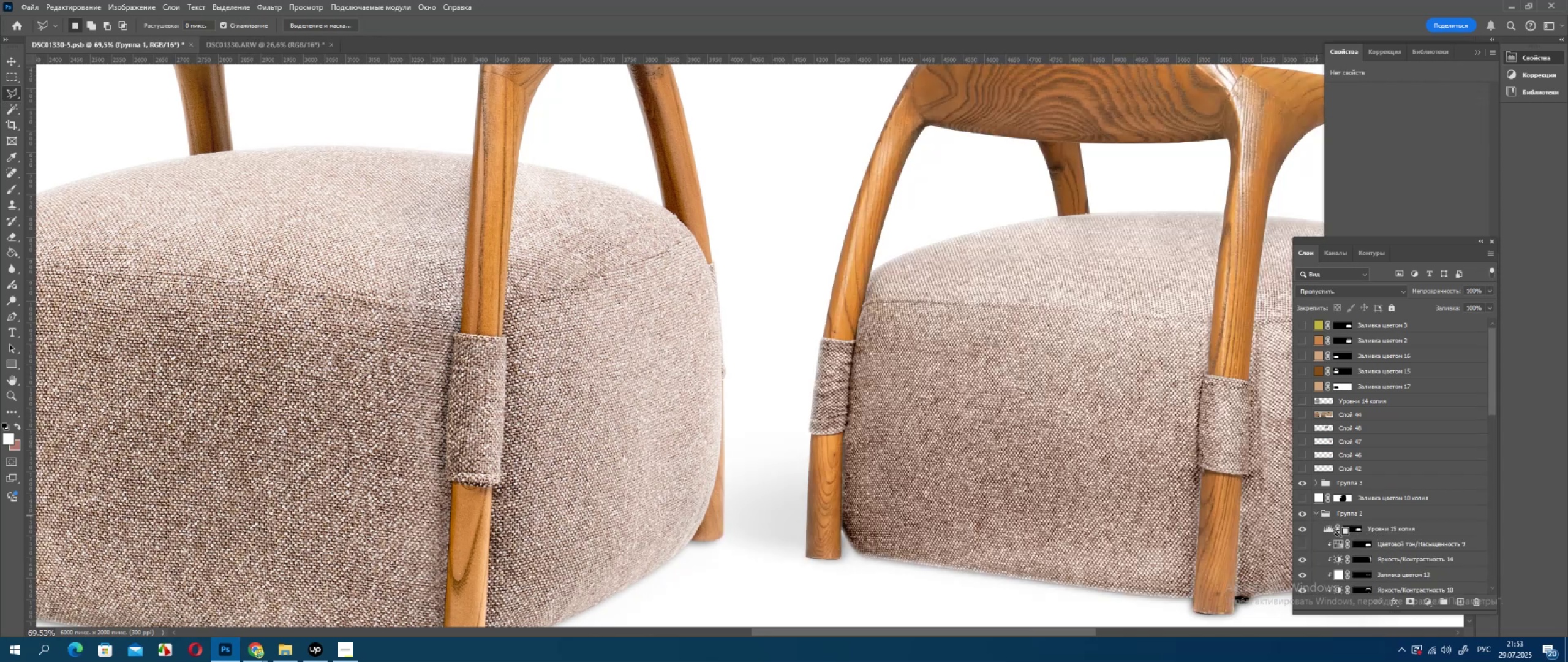 
left_click([1337, 535])
 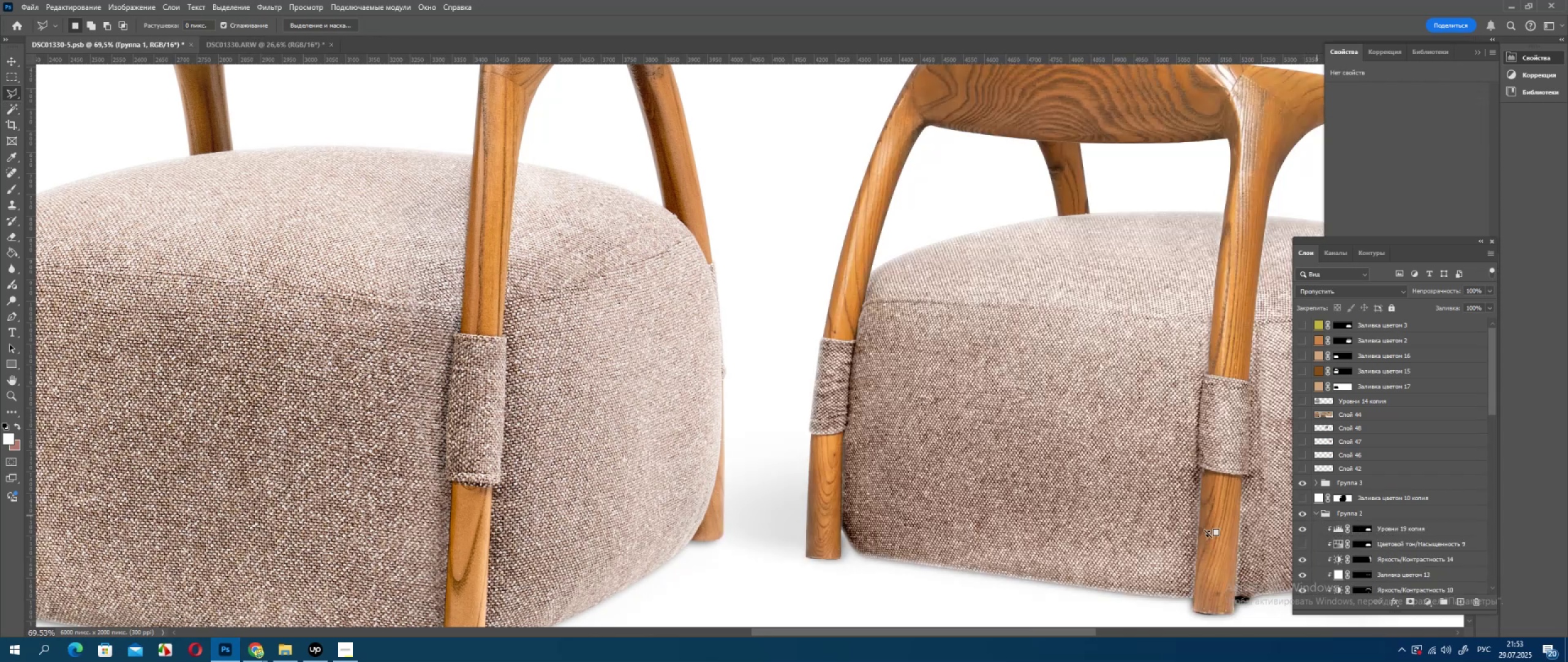 
key(Alt+AltLeft)
 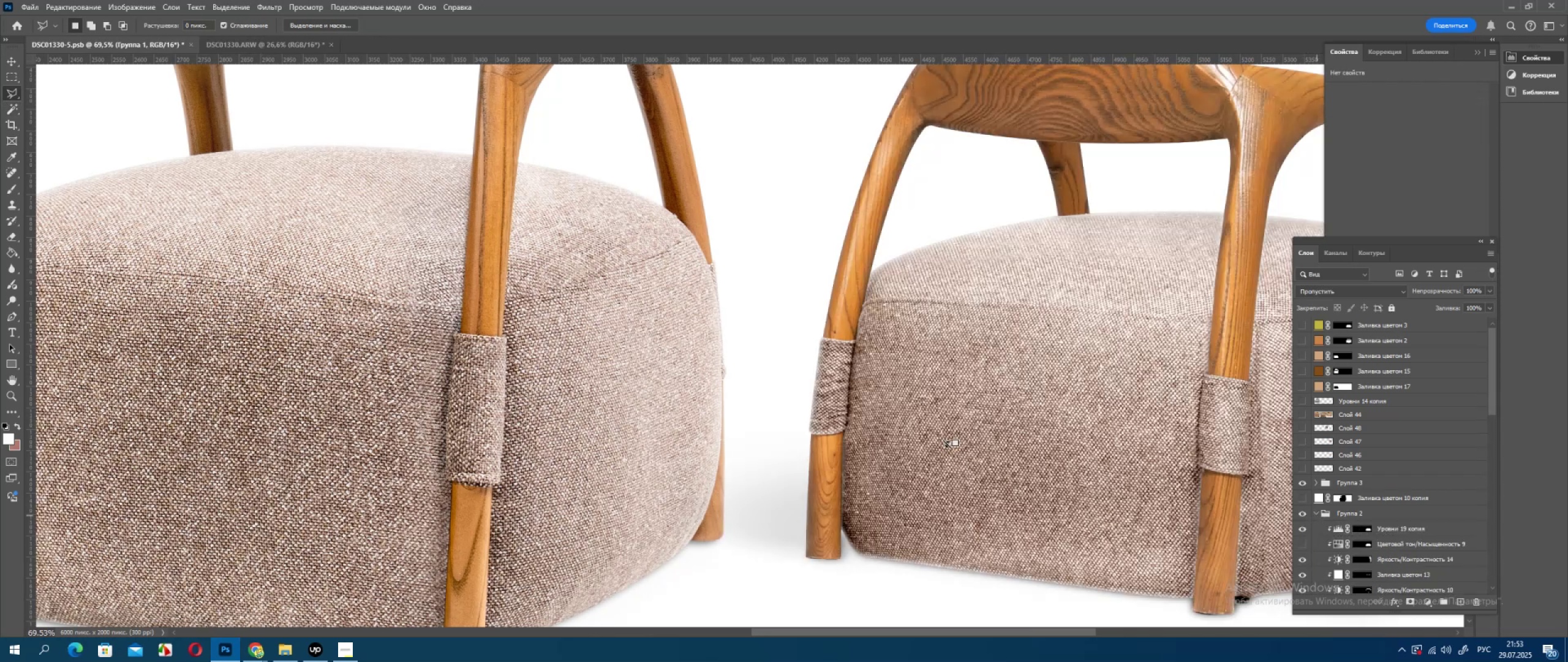 
scroll: coordinate [859, 374], scroll_direction: up, amount: 4.0
 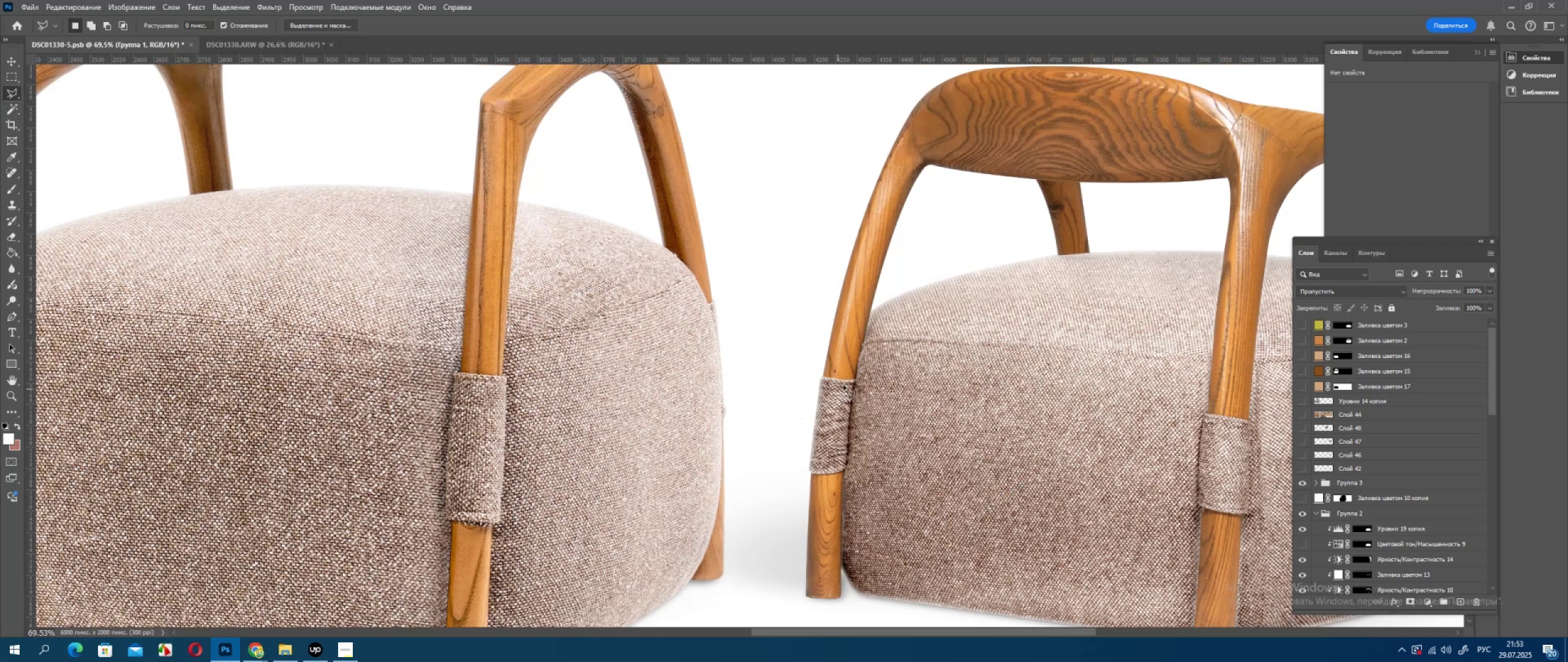 
left_click([843, 381])
 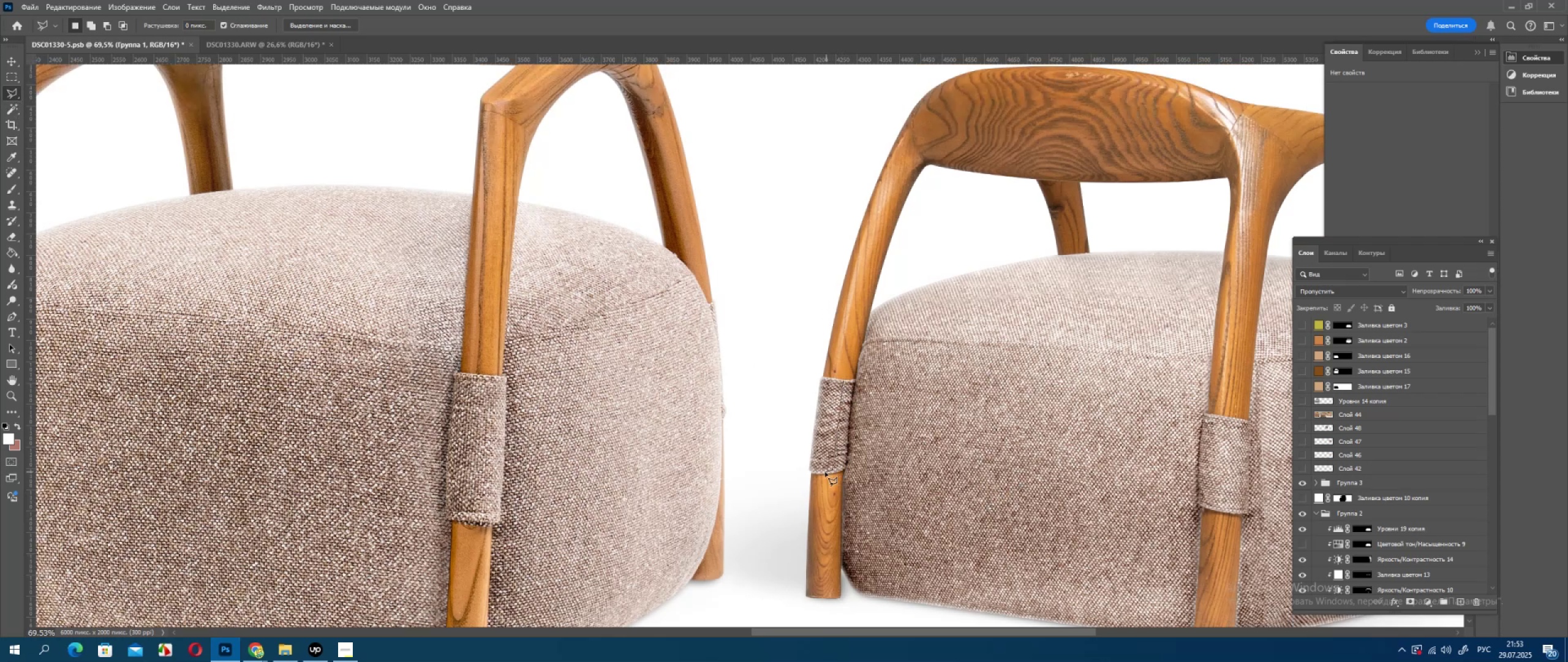 
left_click([822, 473])
 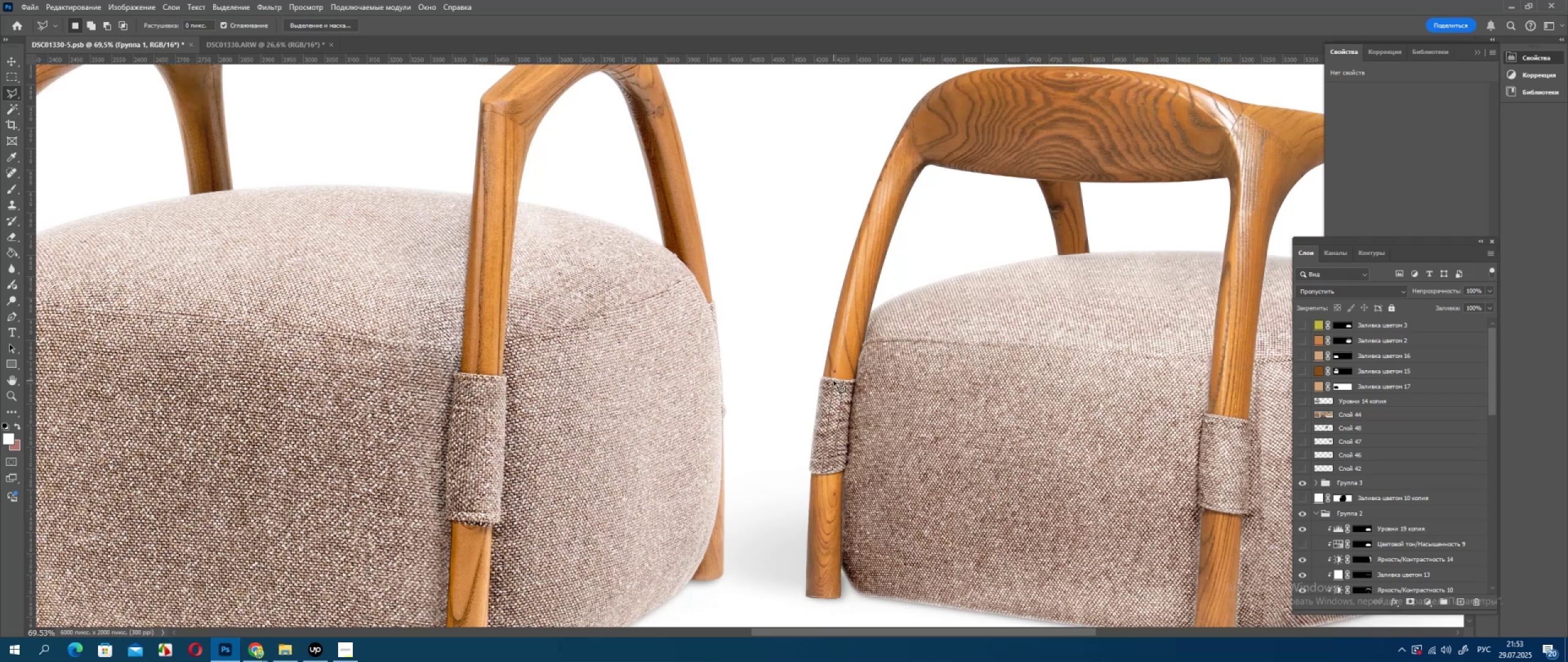 
double_click([839, 381])
 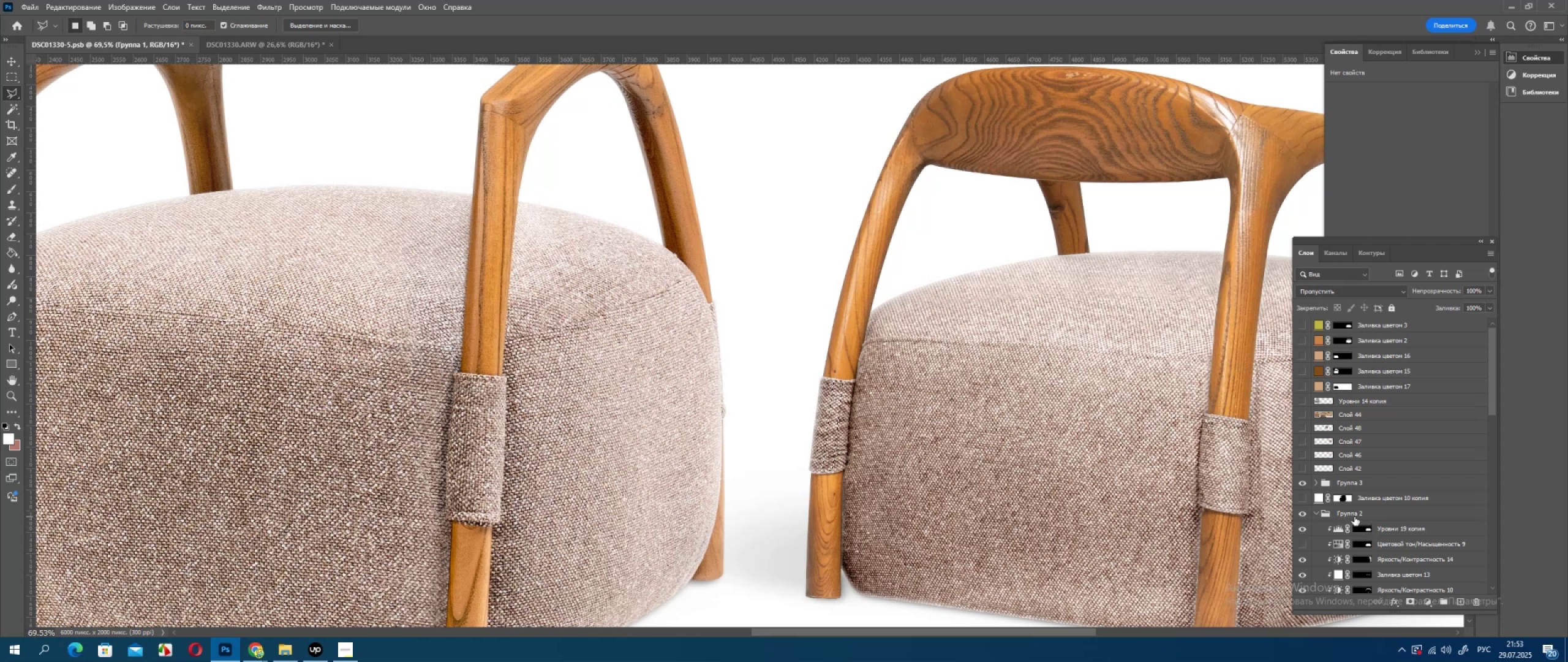 
left_click([1385, 536])
 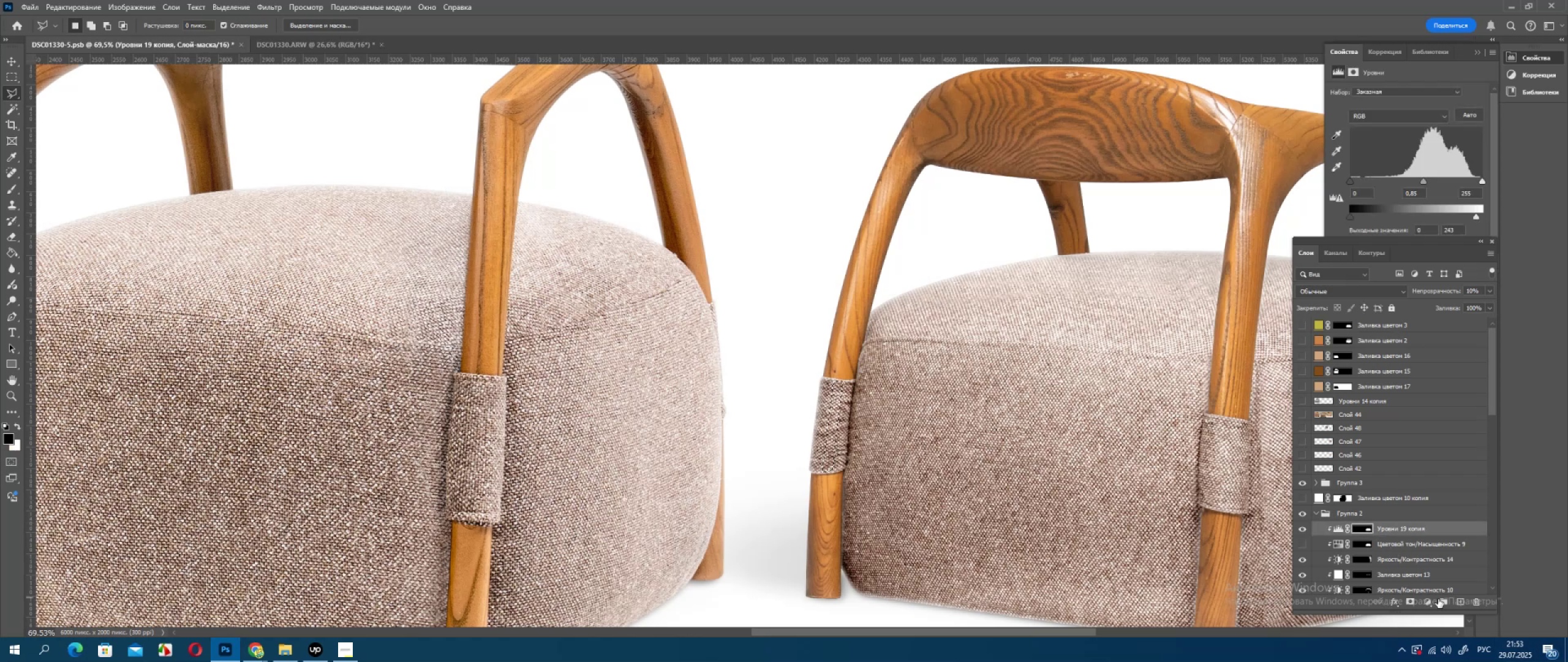 
left_click([1434, 603])
 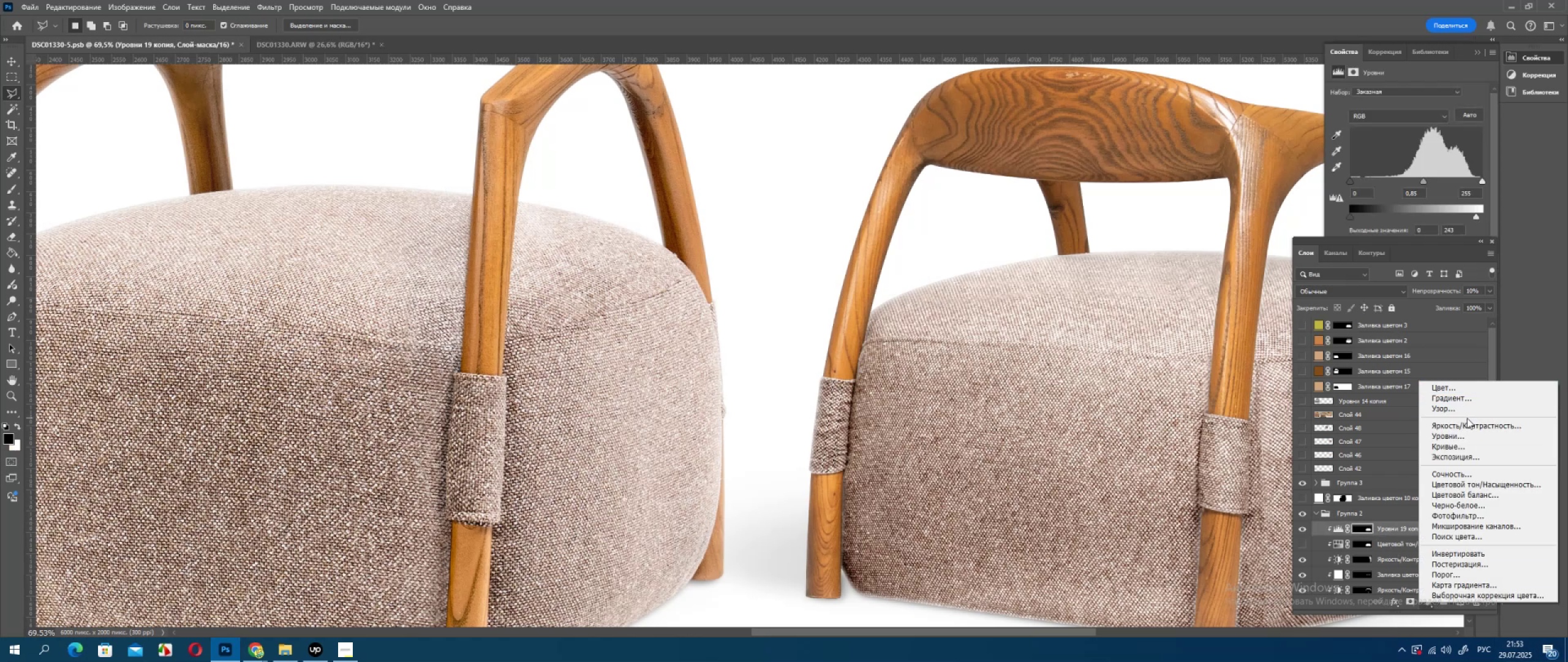 
left_click([1463, 427])
 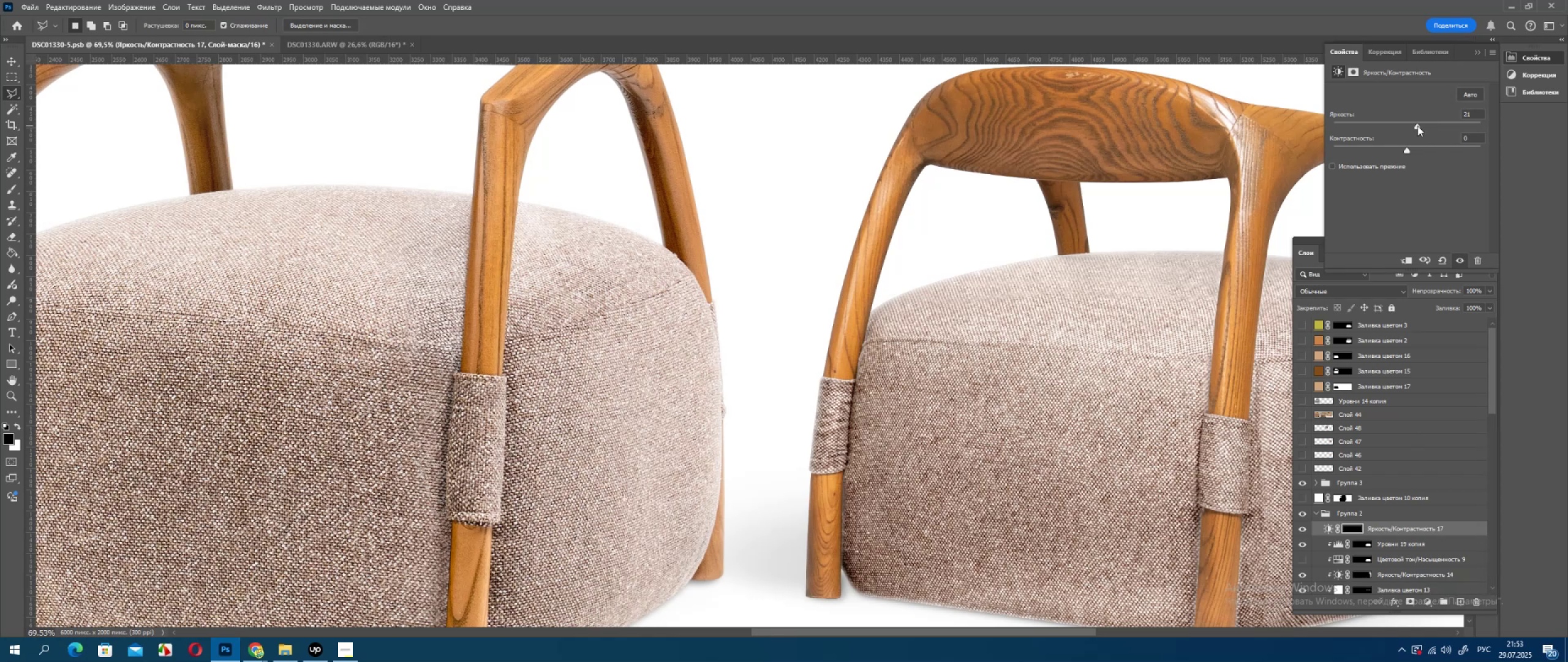 
wait(5.95)
 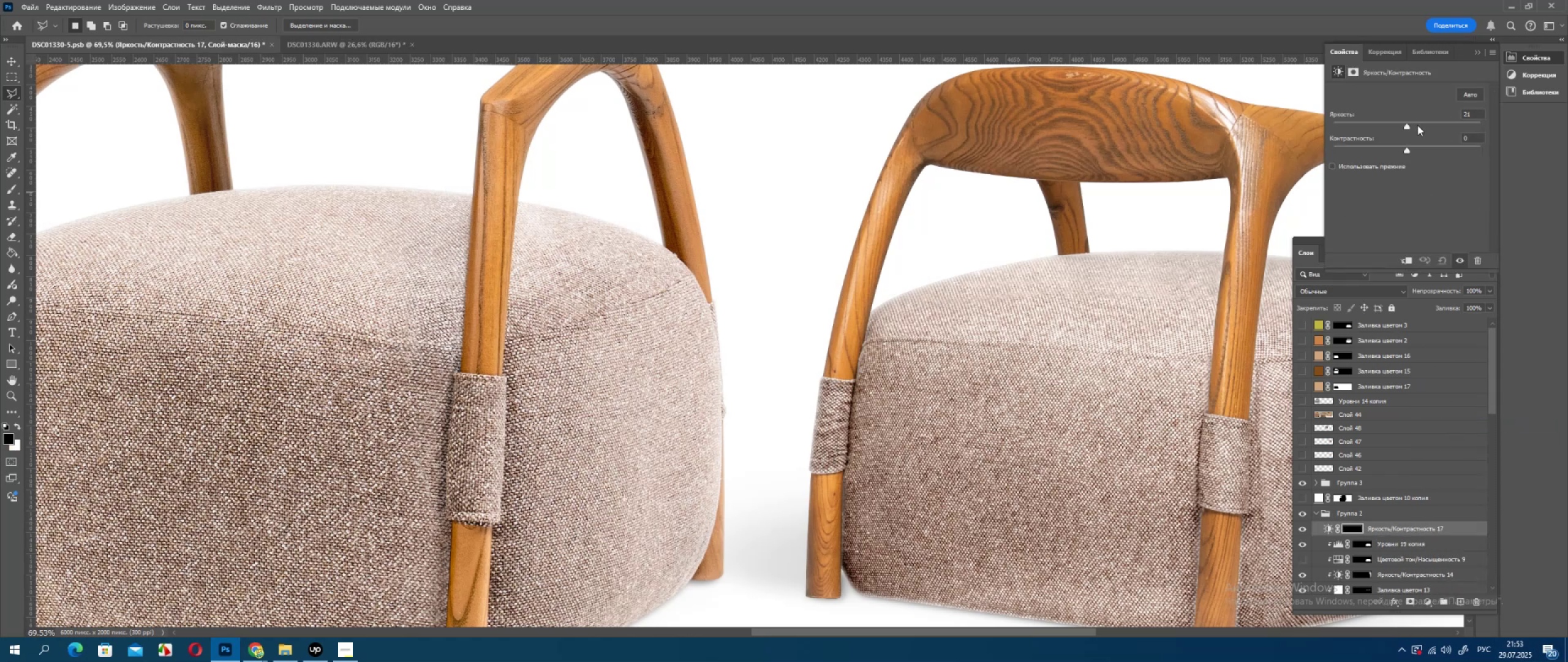 
left_click([279, 22])
 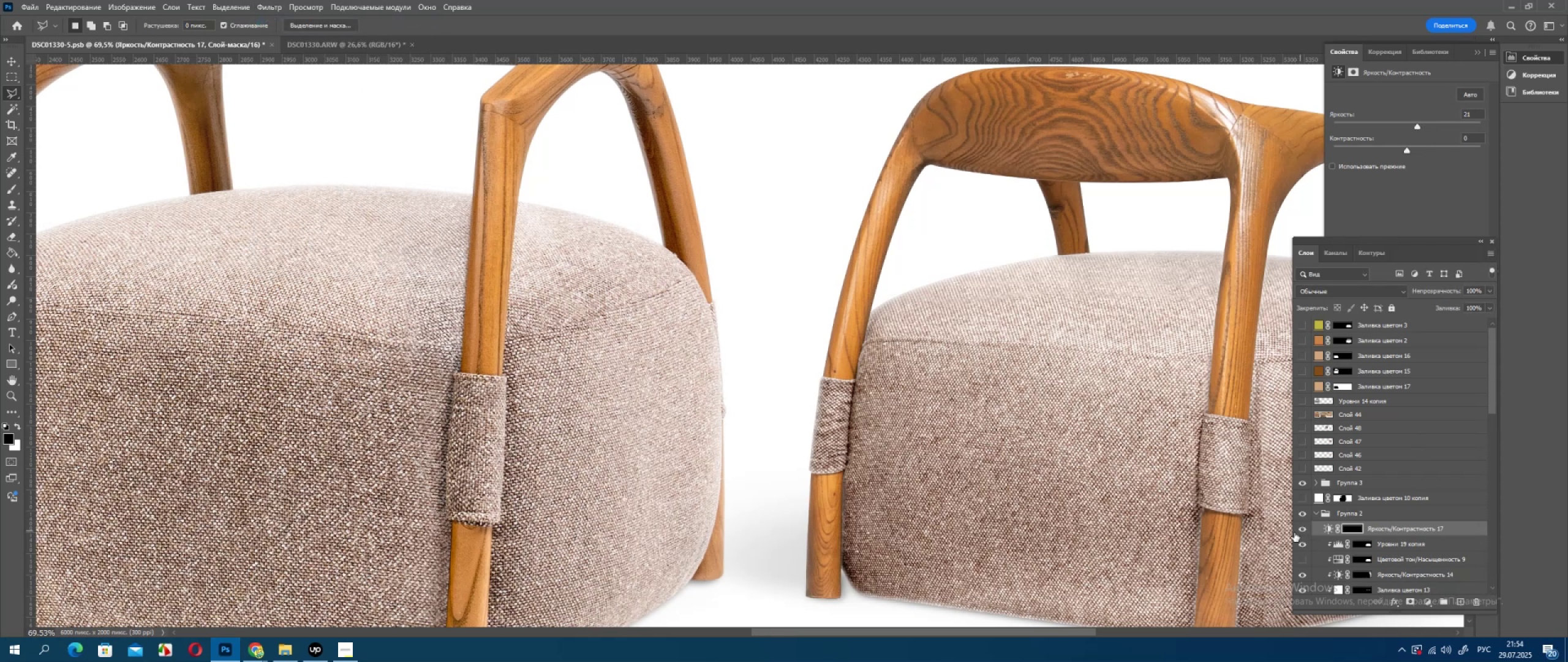 
wait(7.61)
 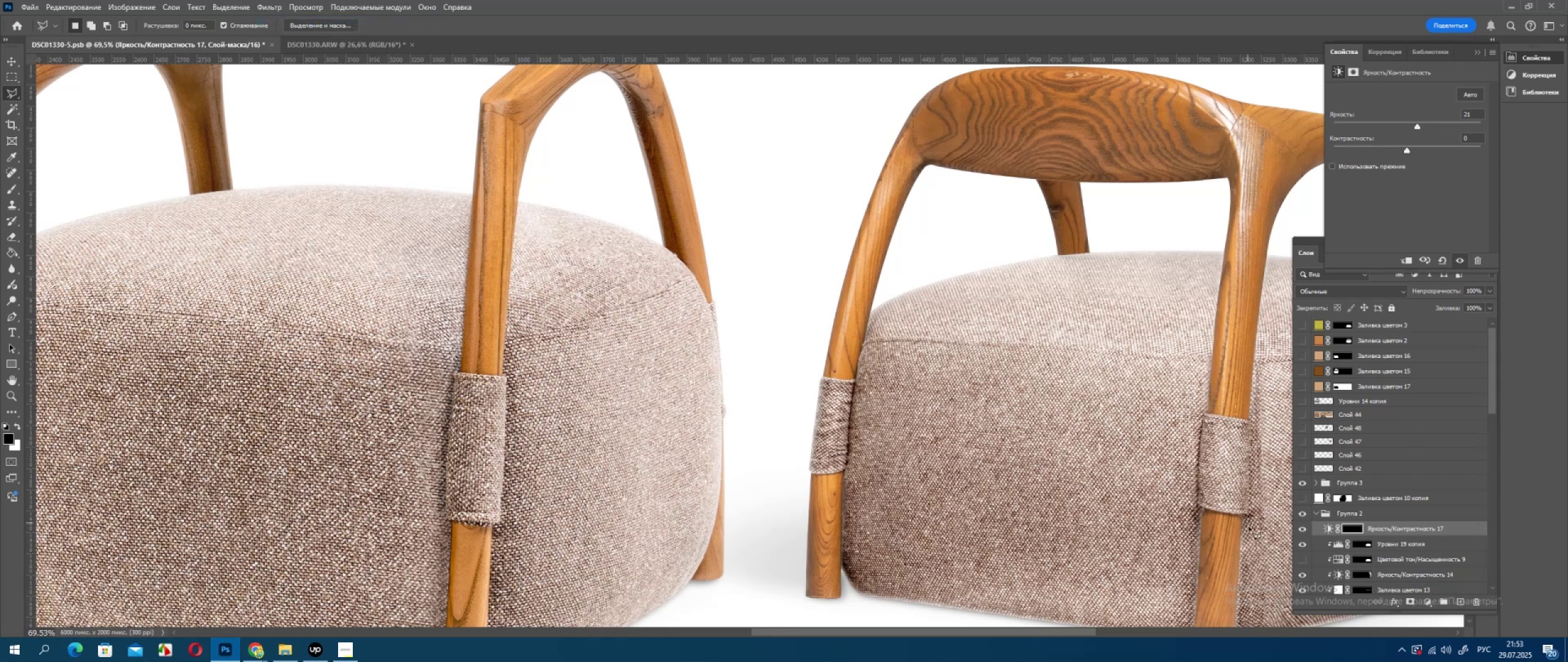 
hold_key(key=AltLeft, duration=0.52)
scroll: coordinate [1084, 450], scroll_direction: down, amount: 4.0
 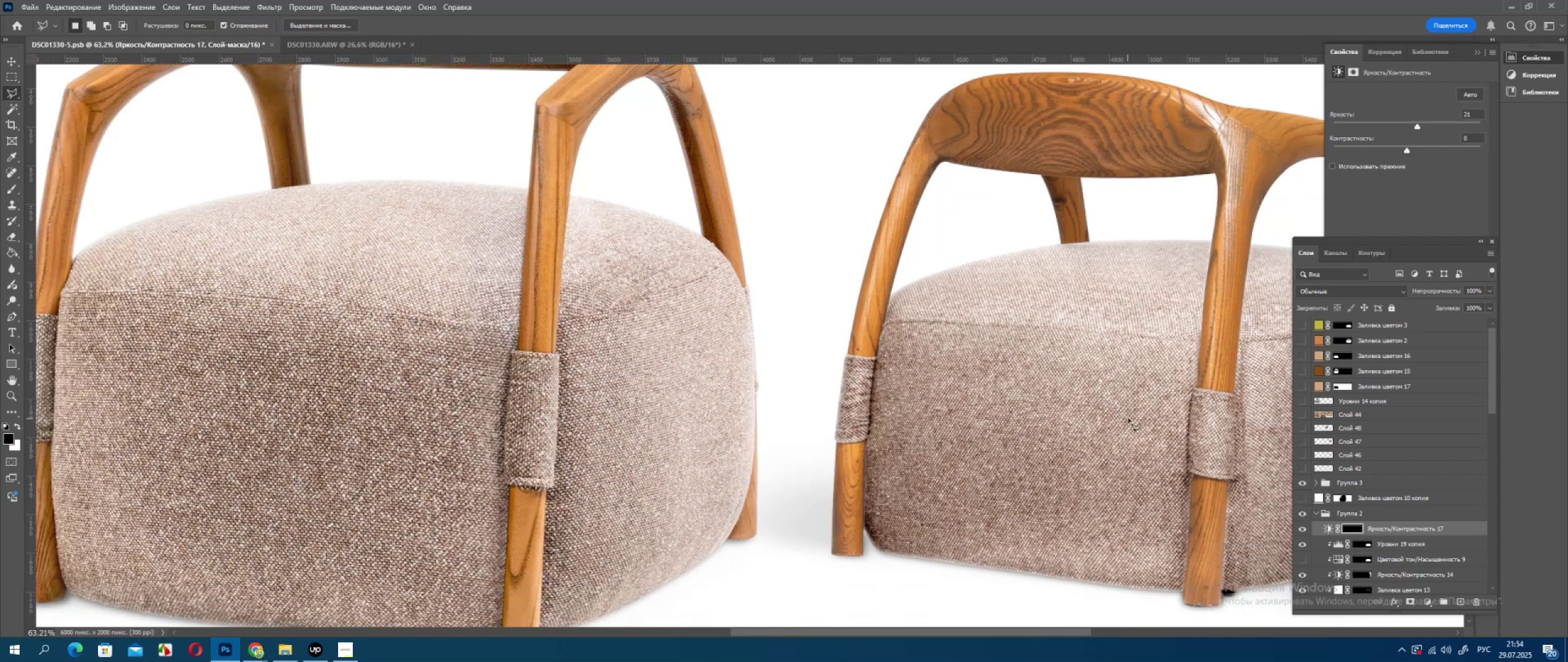 
hold_key(key=AltLeft, duration=0.41)
scroll: coordinate [1126, 420], scroll_direction: down, amount: 4.0
 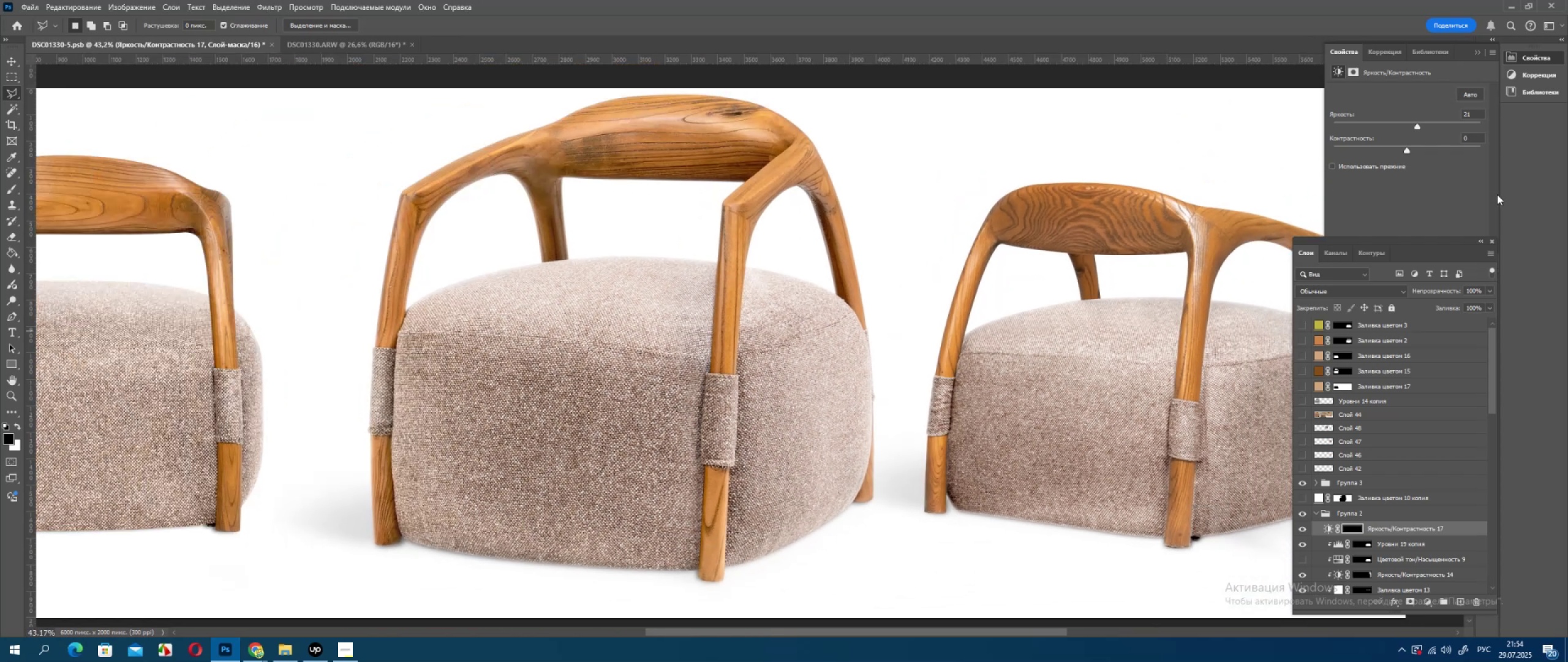 
hold_key(key=AltLeft, duration=0.42)
scroll: coordinate [1120, 457], scroll_direction: down, amount: 4.0
 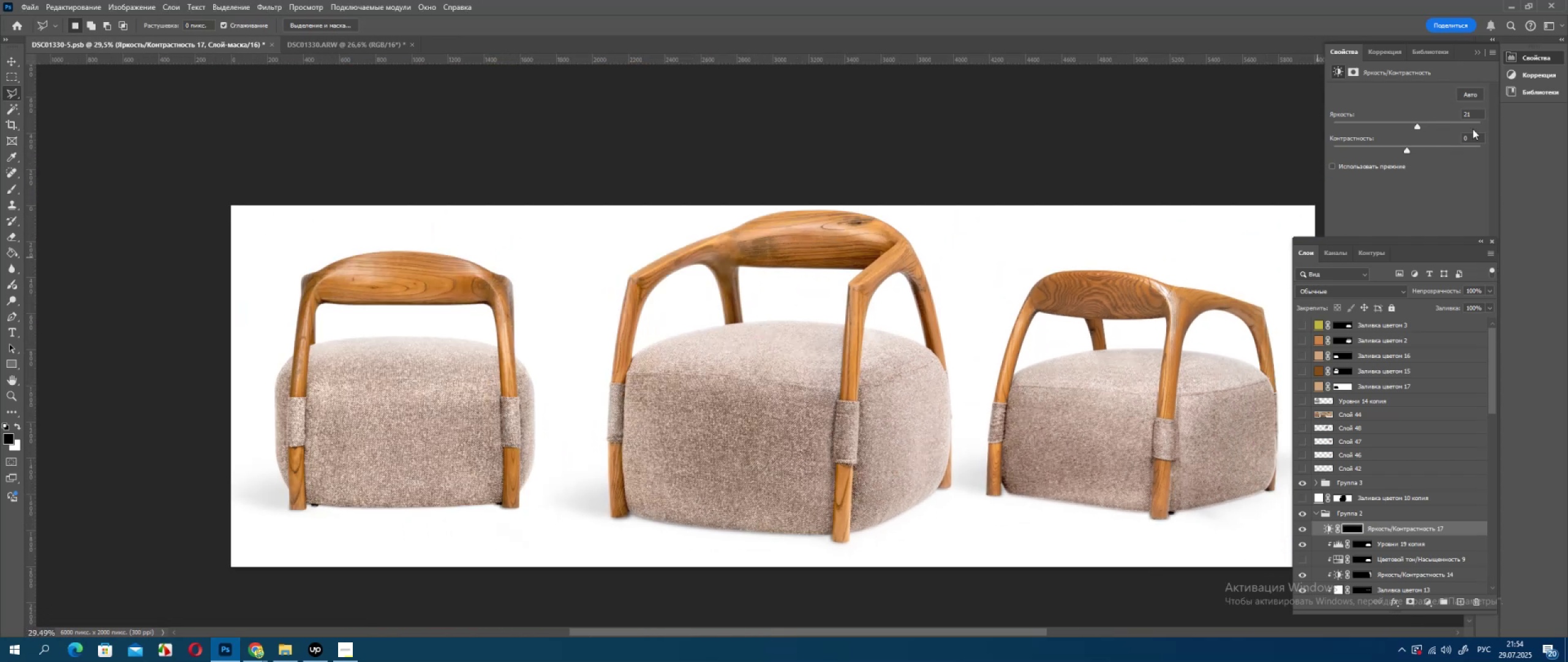 
left_click_drag(start_coordinate=[1477, 113], to_coordinate=[1454, 119])
 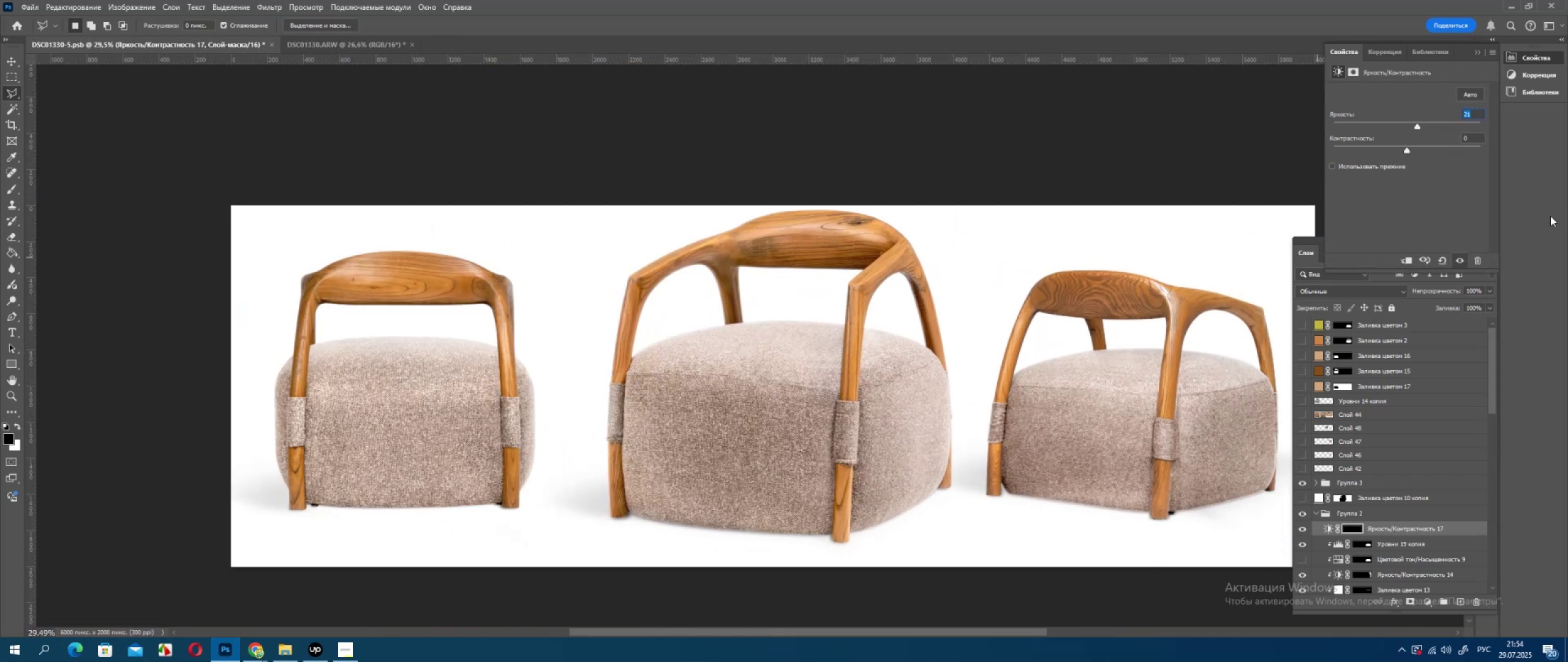 
key(Numpad2)
 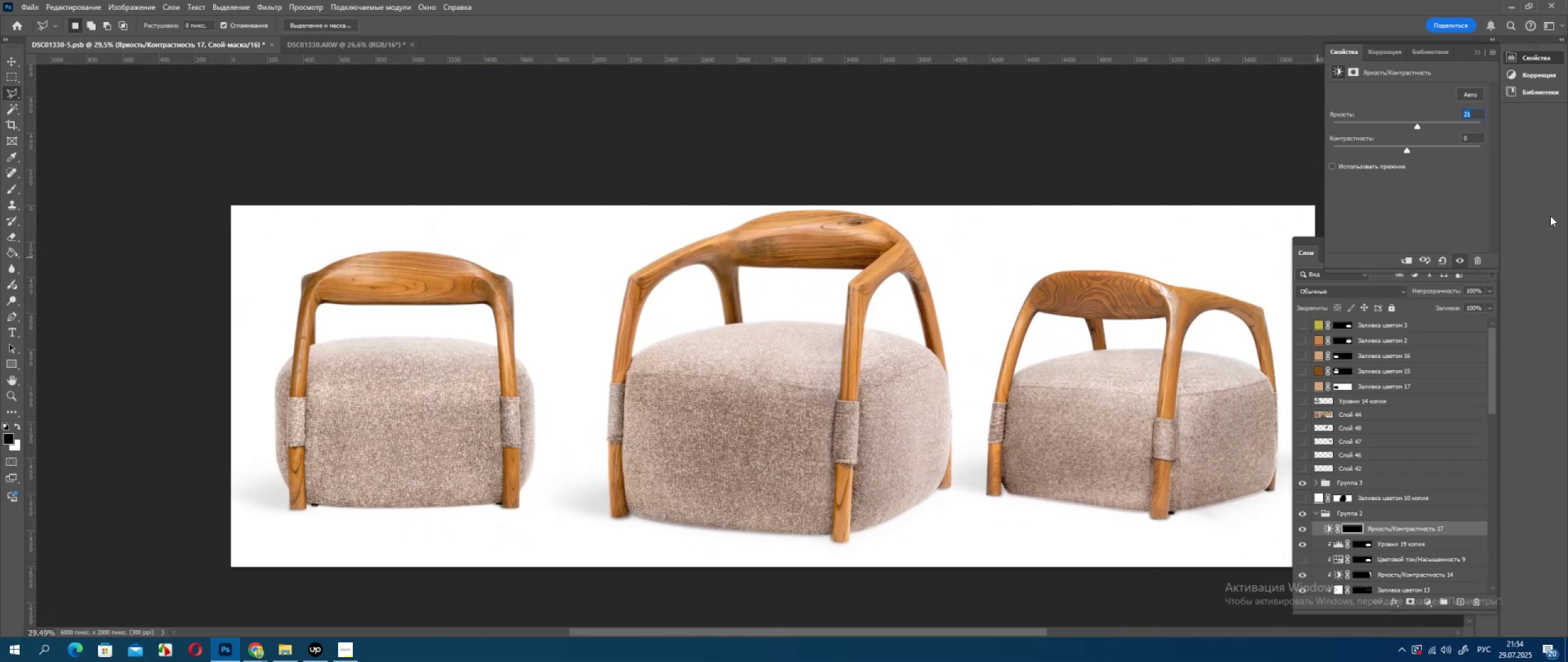 
key(Numpad5)
 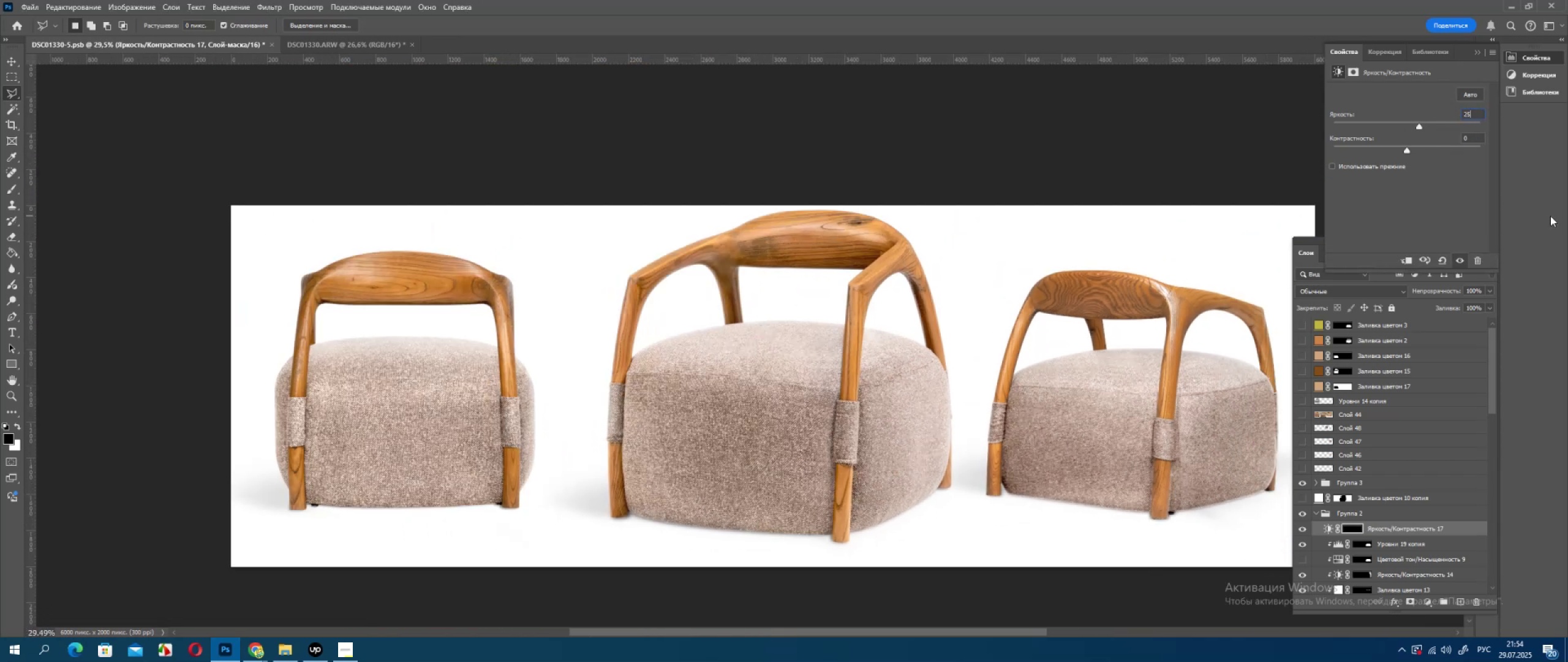 
key(Enter)
 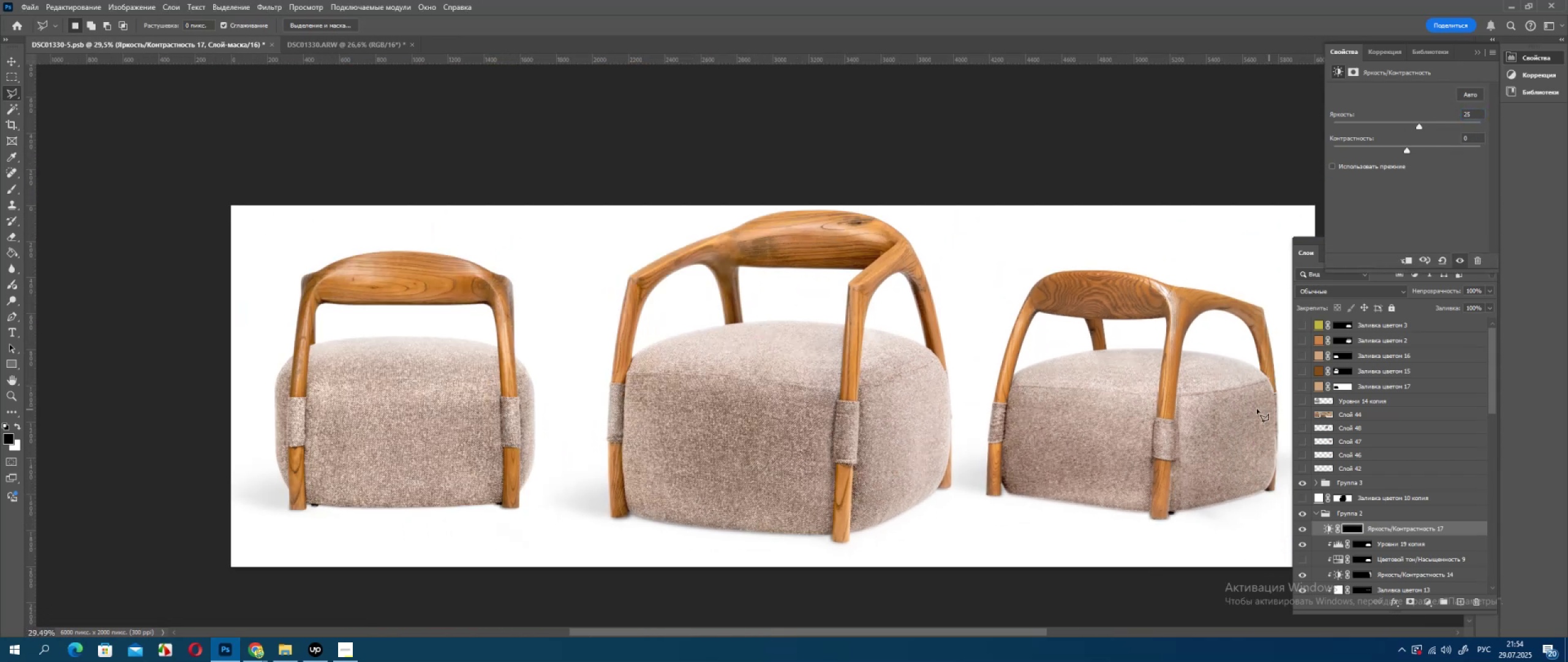 
hold_key(key=Space, duration=0.94)
 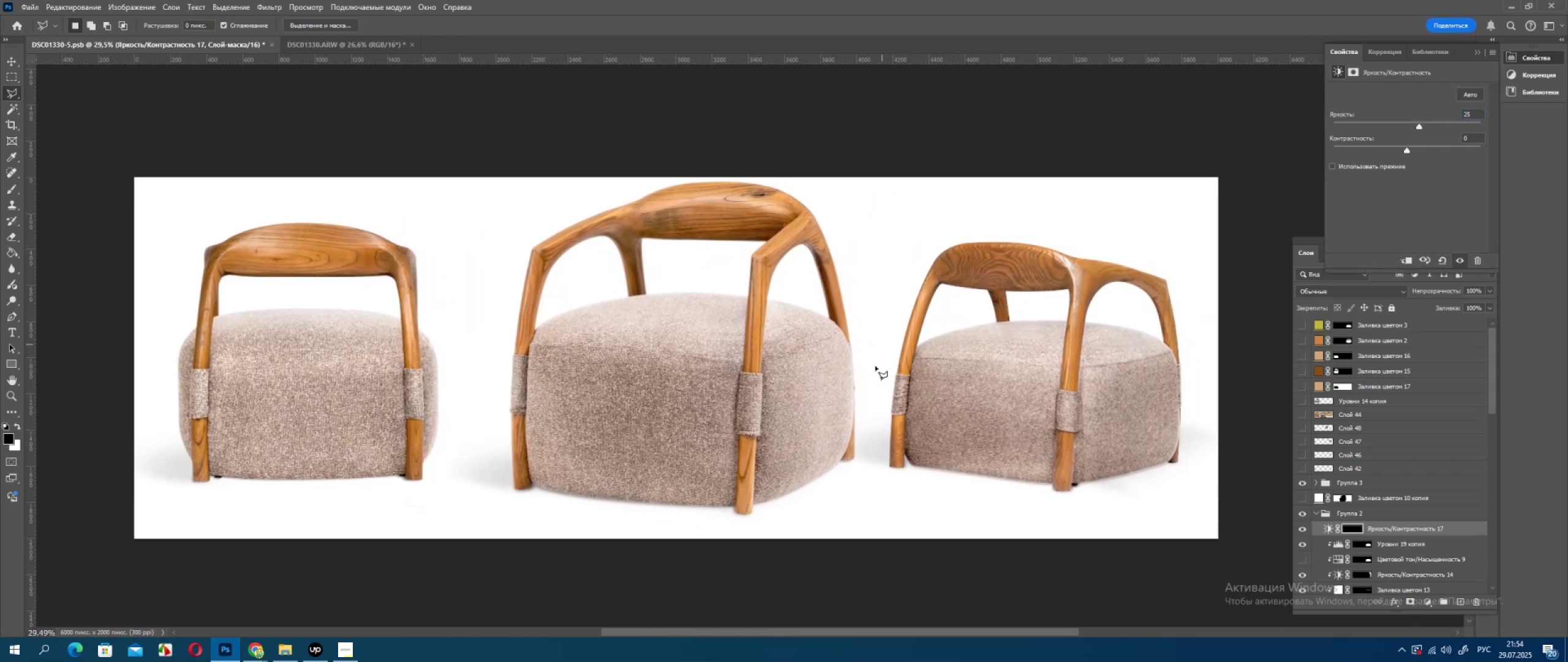 
left_click_drag(start_coordinate=[979, 352], to_coordinate=[883, 324])
 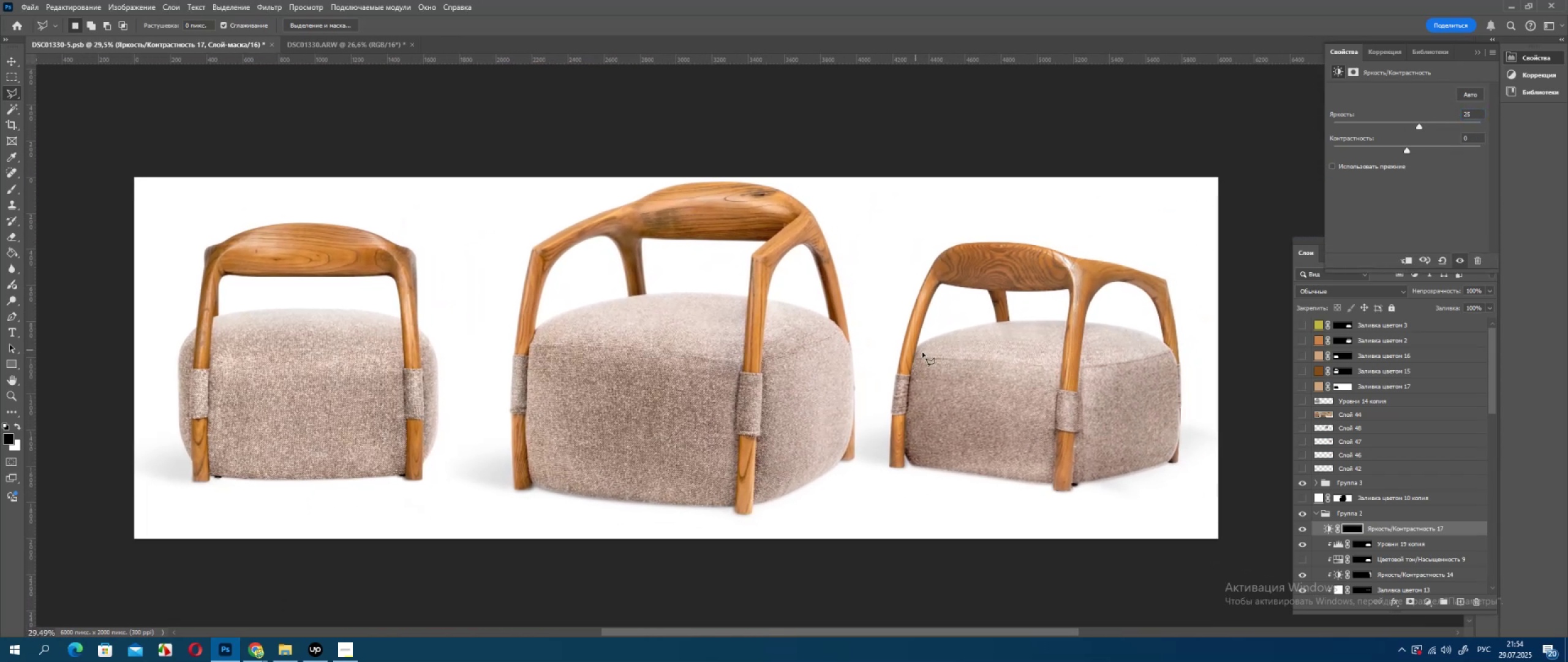 
key(Alt+AltLeft)
 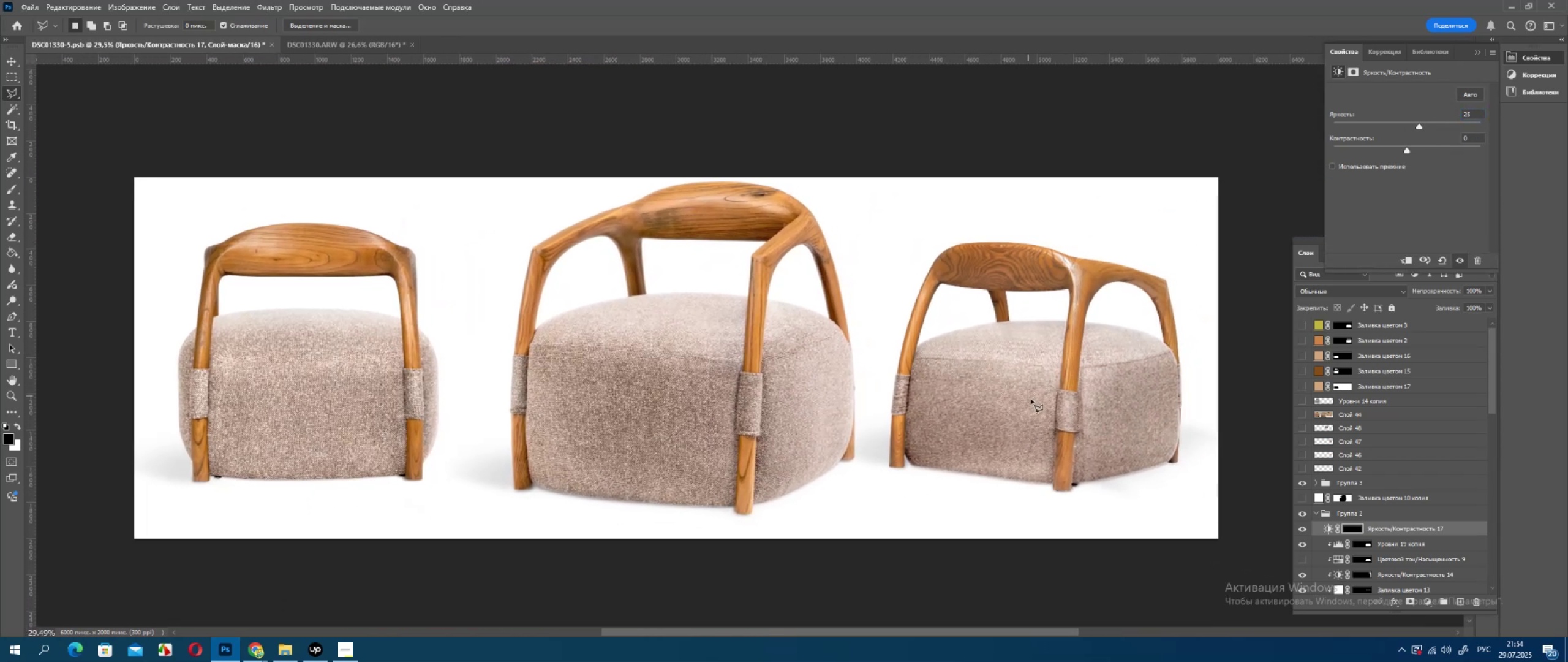 
scroll: coordinate [1035, 403], scroll_direction: down, amount: 3.0
 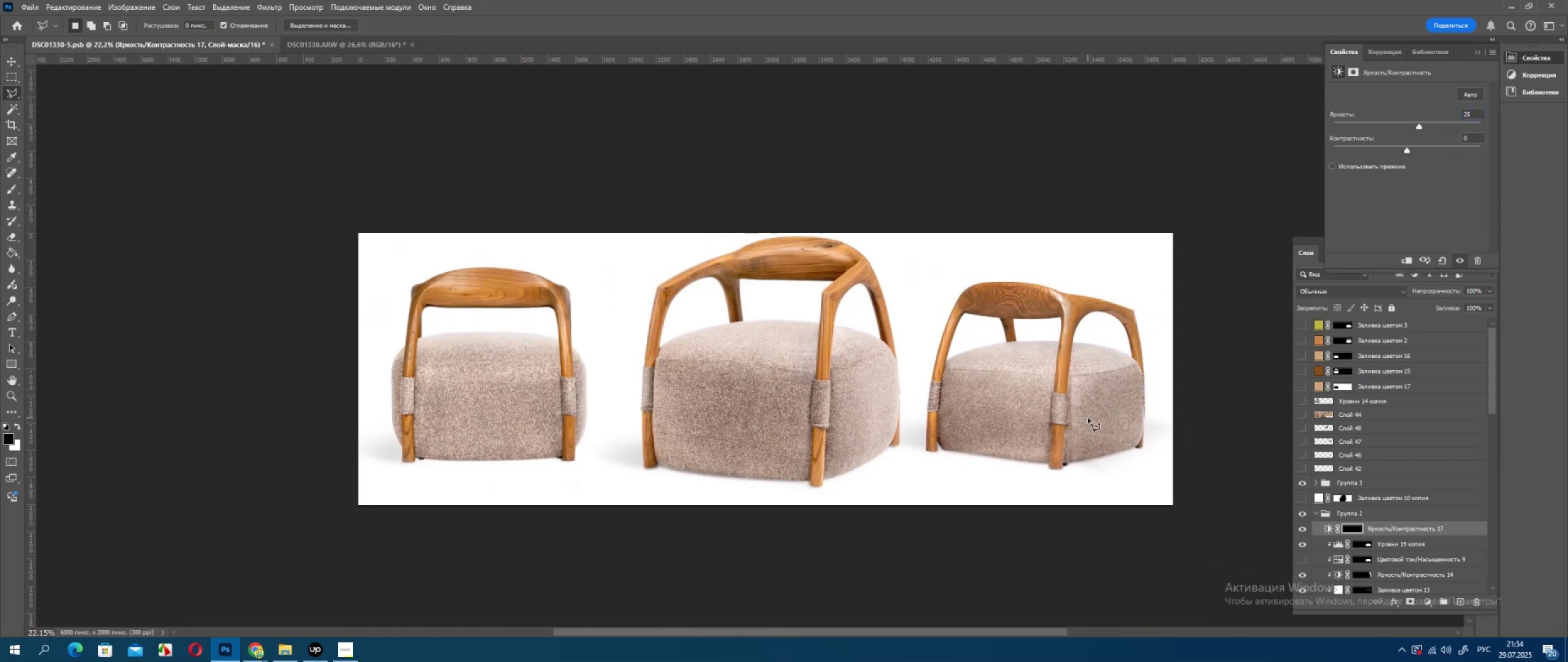 
hold_key(key=AltLeft, duration=0.51)
scroll: coordinate [1088, 411], scroll_direction: up, amount: 1.0
 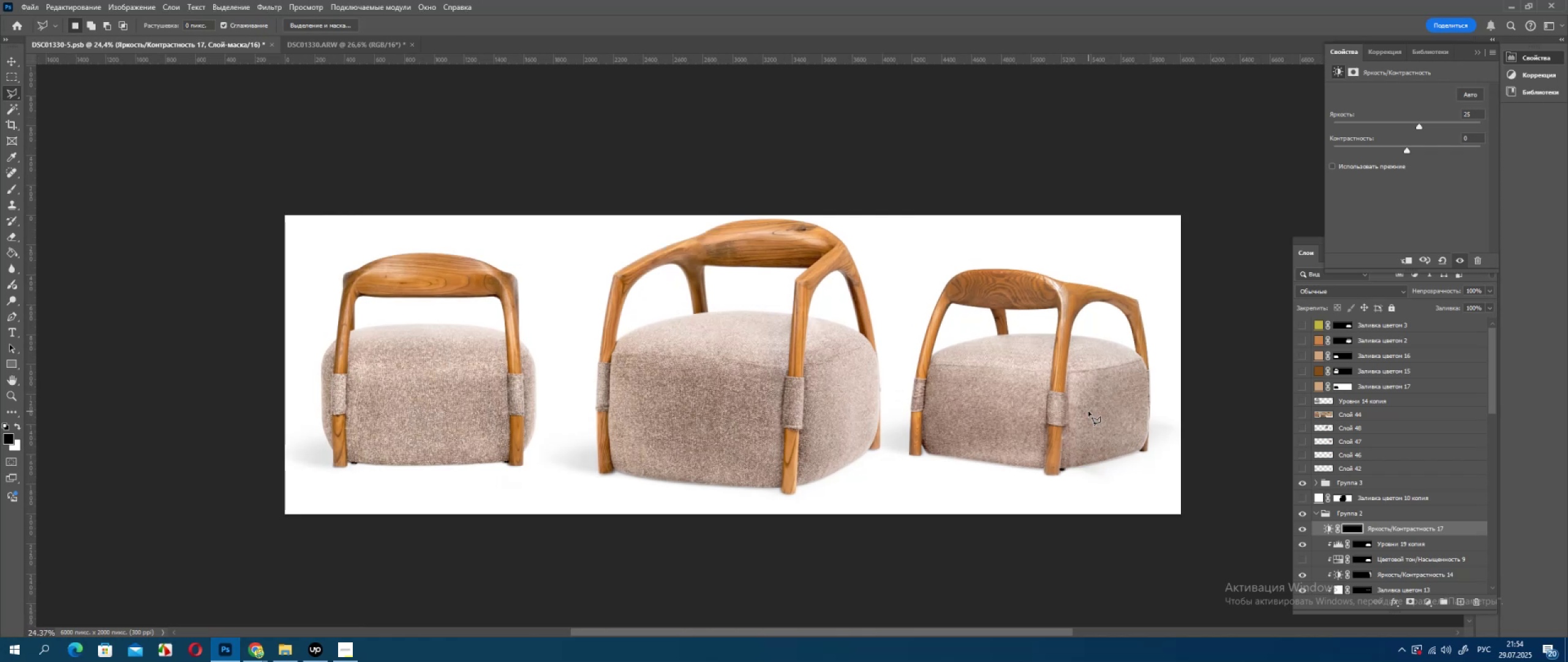 
hold_key(key=AltLeft, duration=1.16)
scroll: coordinate [1043, 397], scroll_direction: up, amount: 14.0
 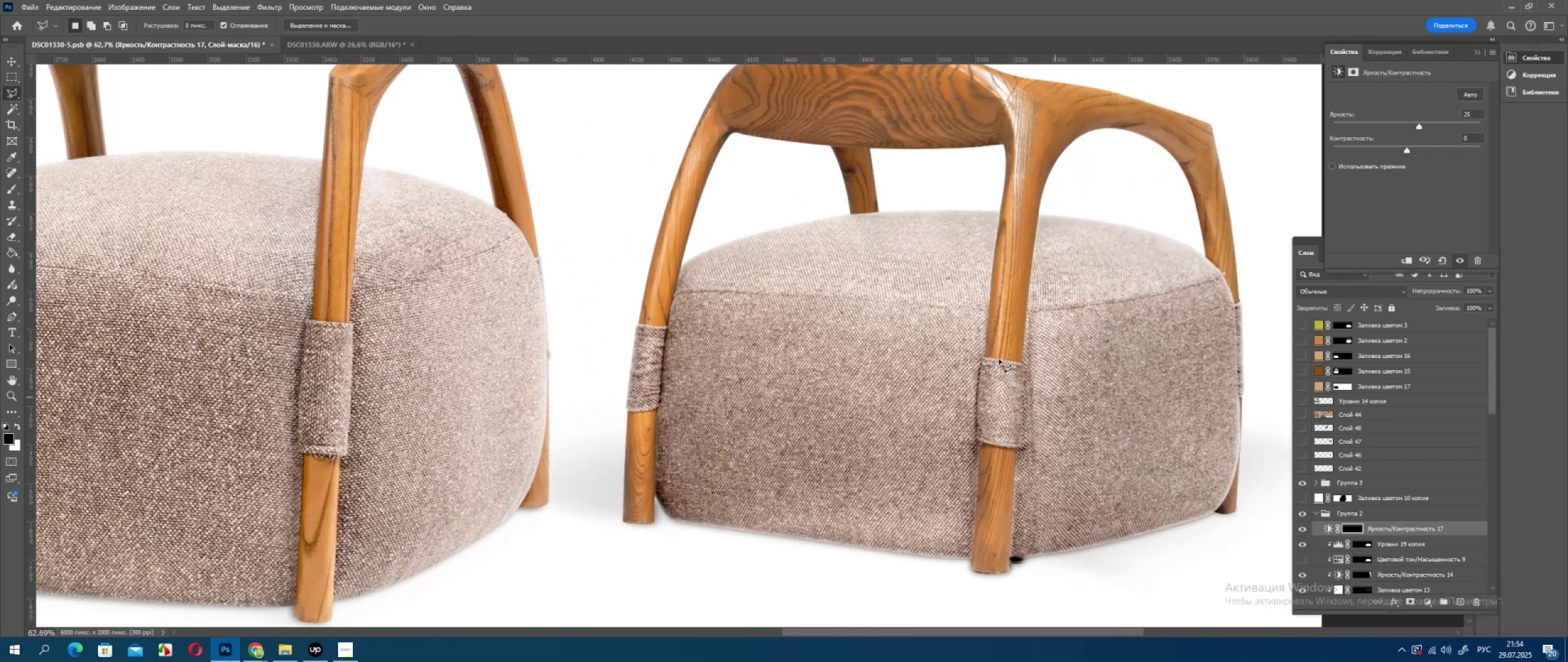 
left_click([999, 359])
 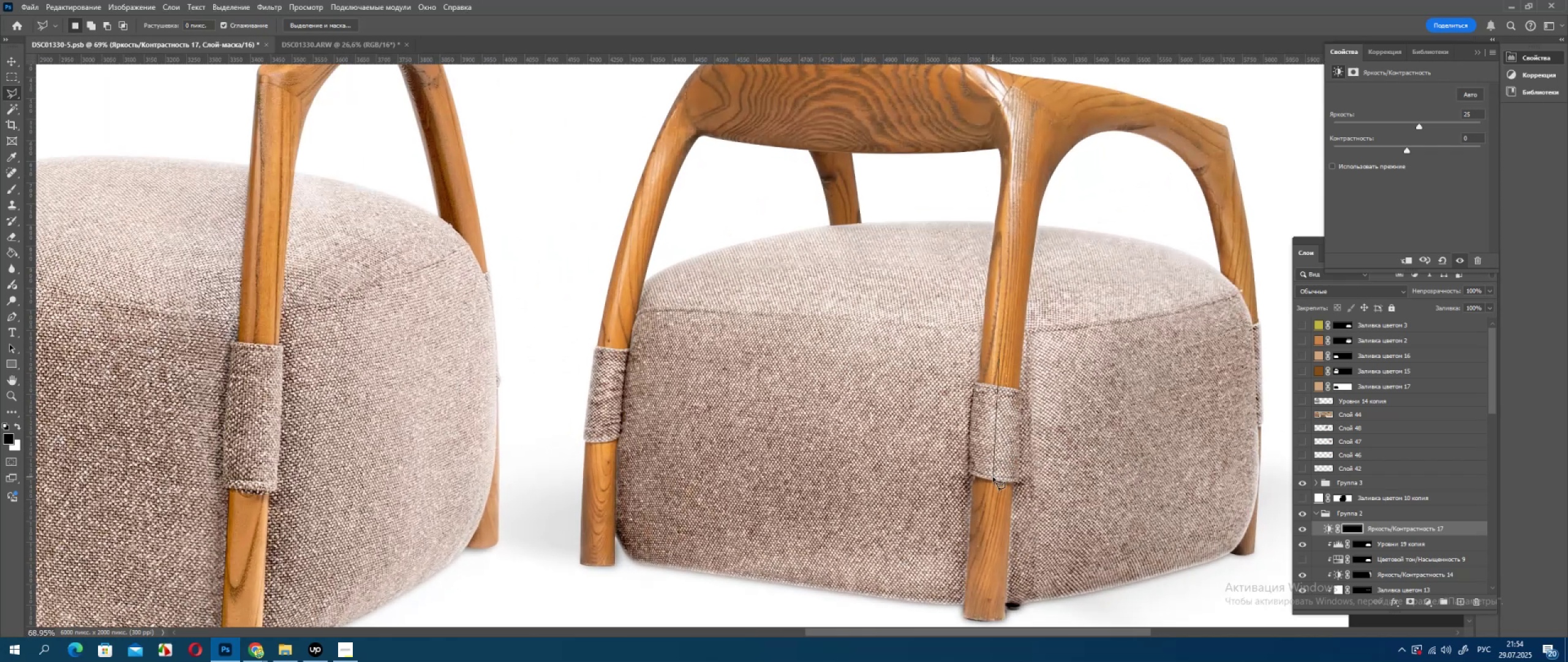 
left_click([992, 477])
 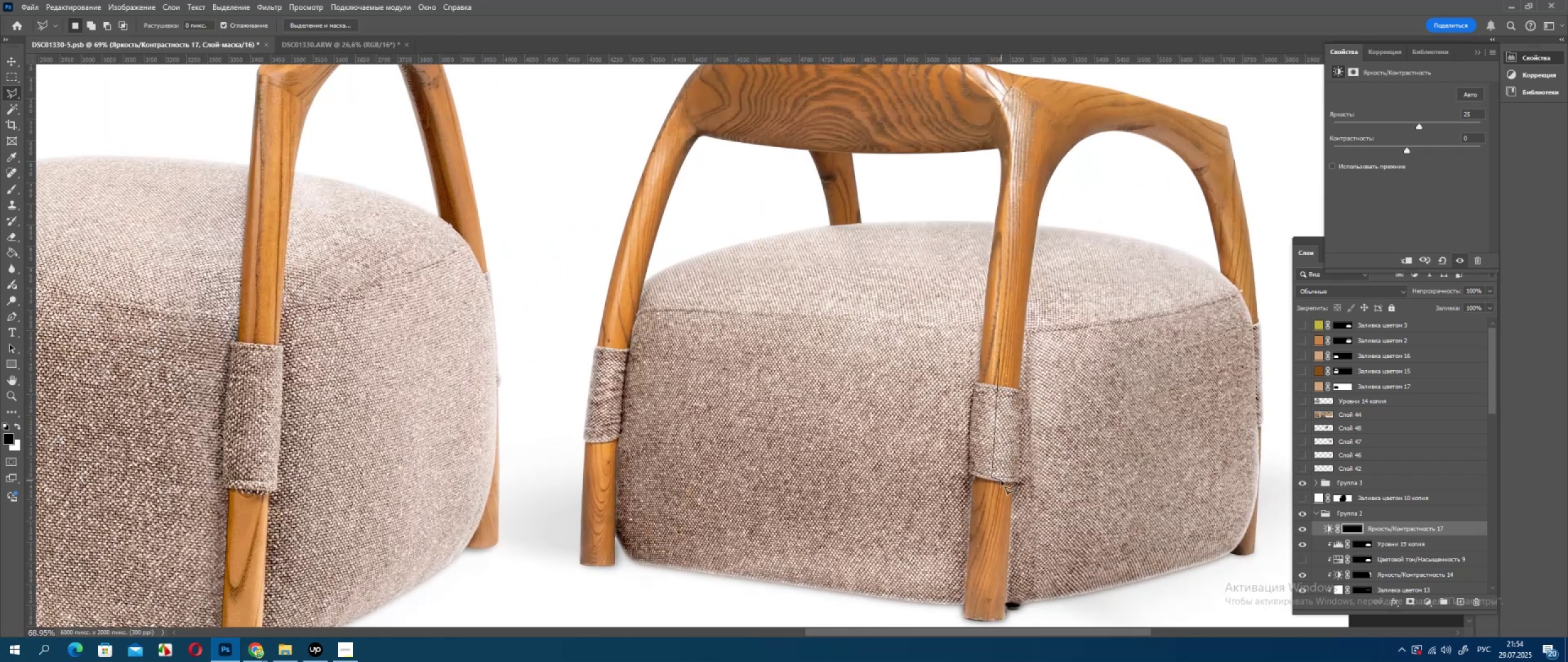 
left_click_drag(start_coordinate=[1003, 481], to_coordinate=[1000, 477])
 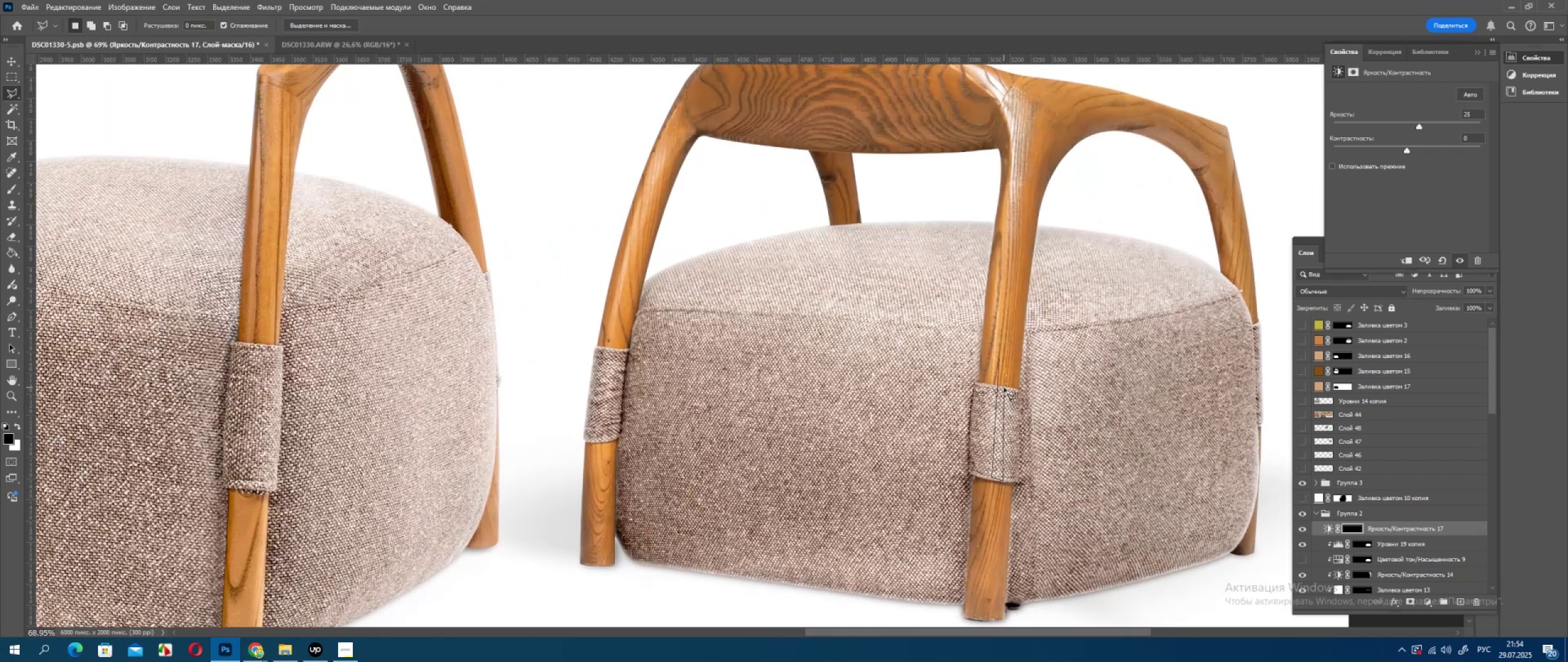 
double_click([1004, 387])
 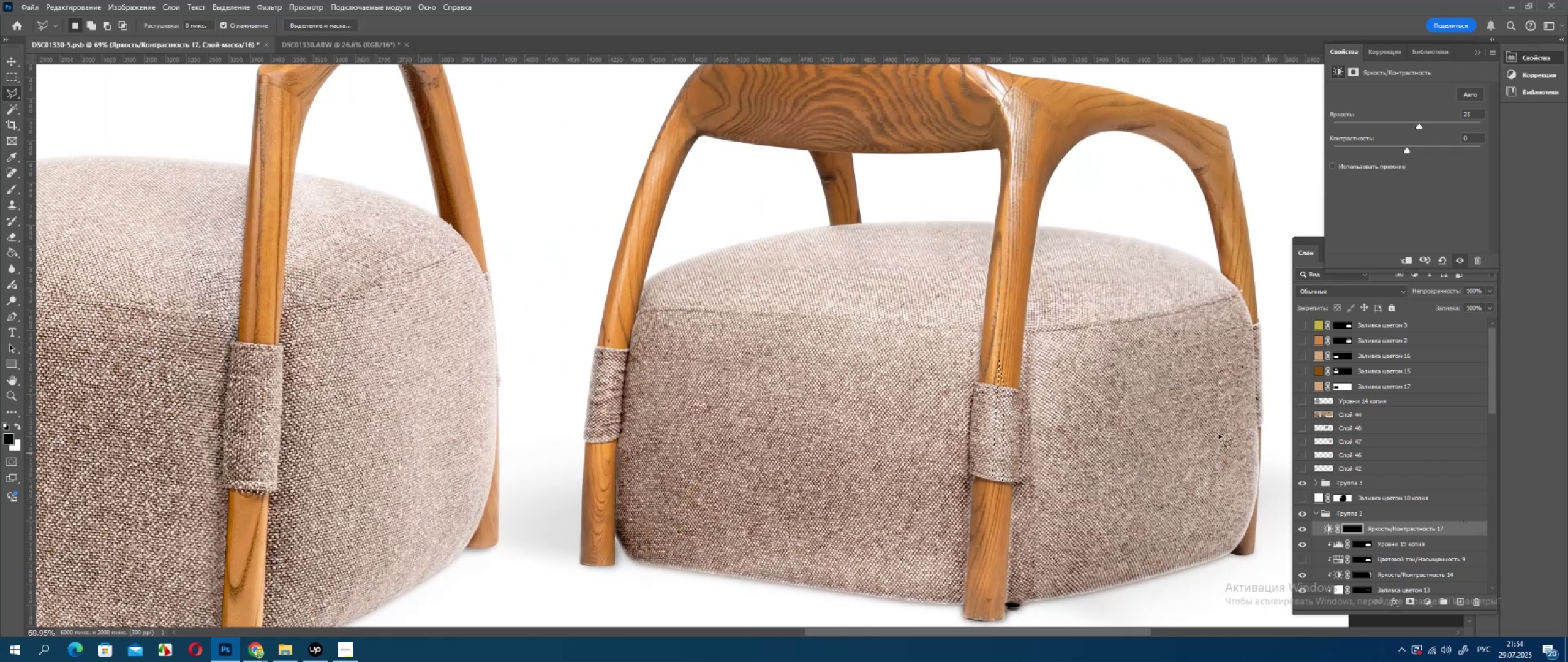 
hold_key(key=AltLeft, duration=1.5)
left_click([990, 384])
 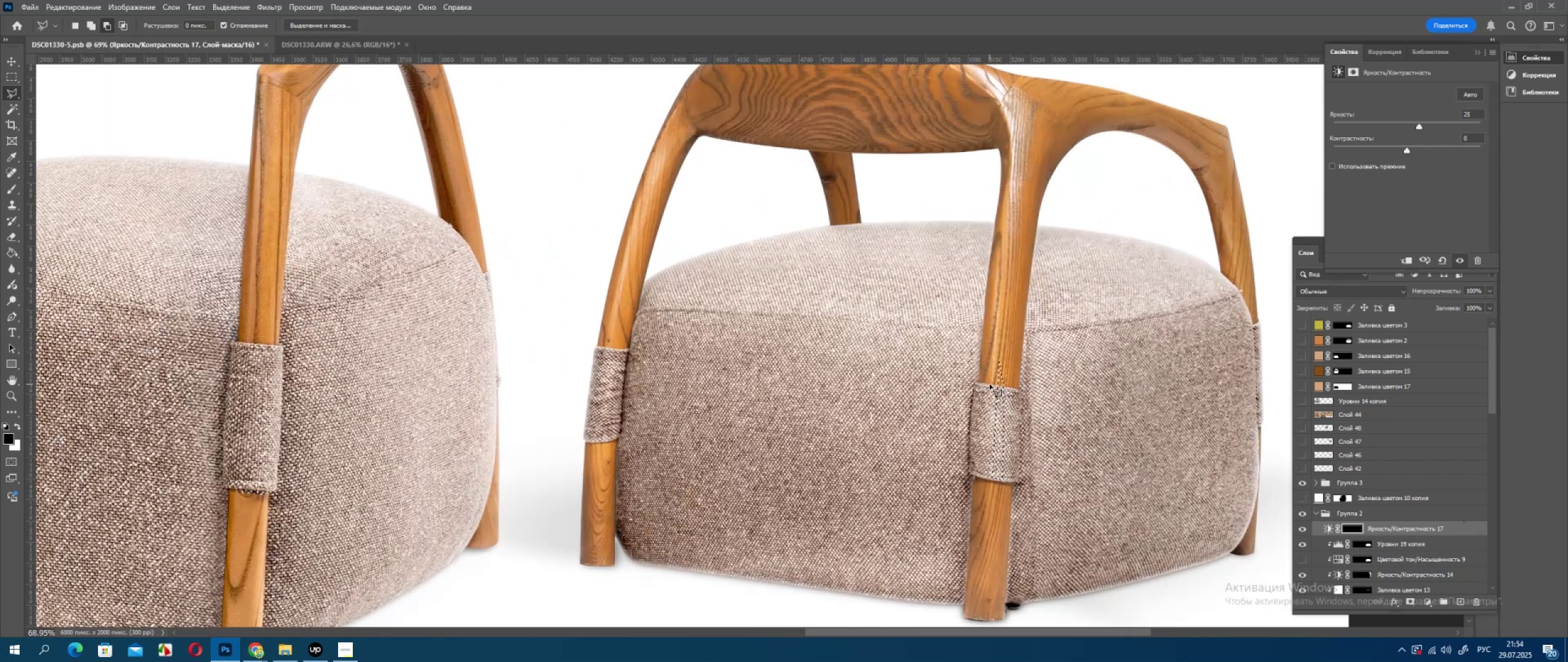 
key(Alt+AltLeft)
 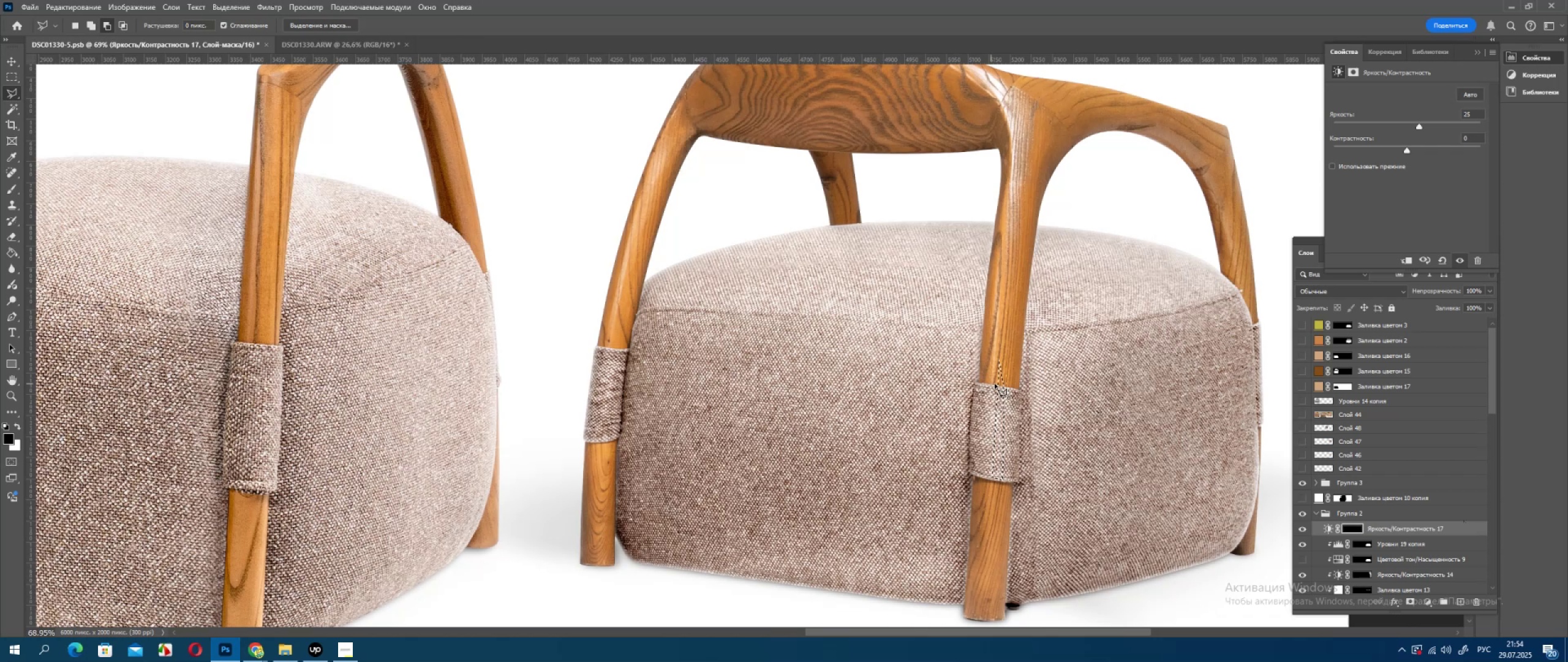 
key(Alt+AltLeft)
 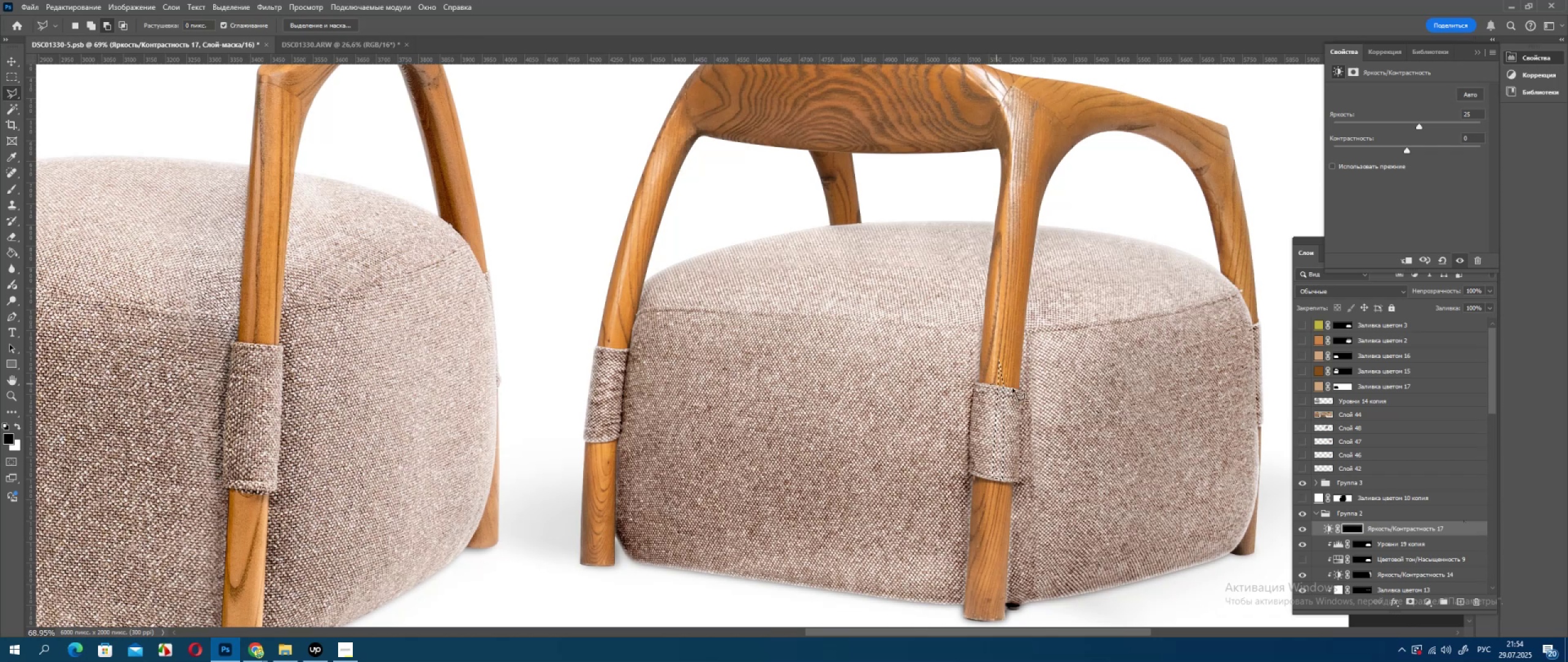 
key(Alt+AltLeft)
 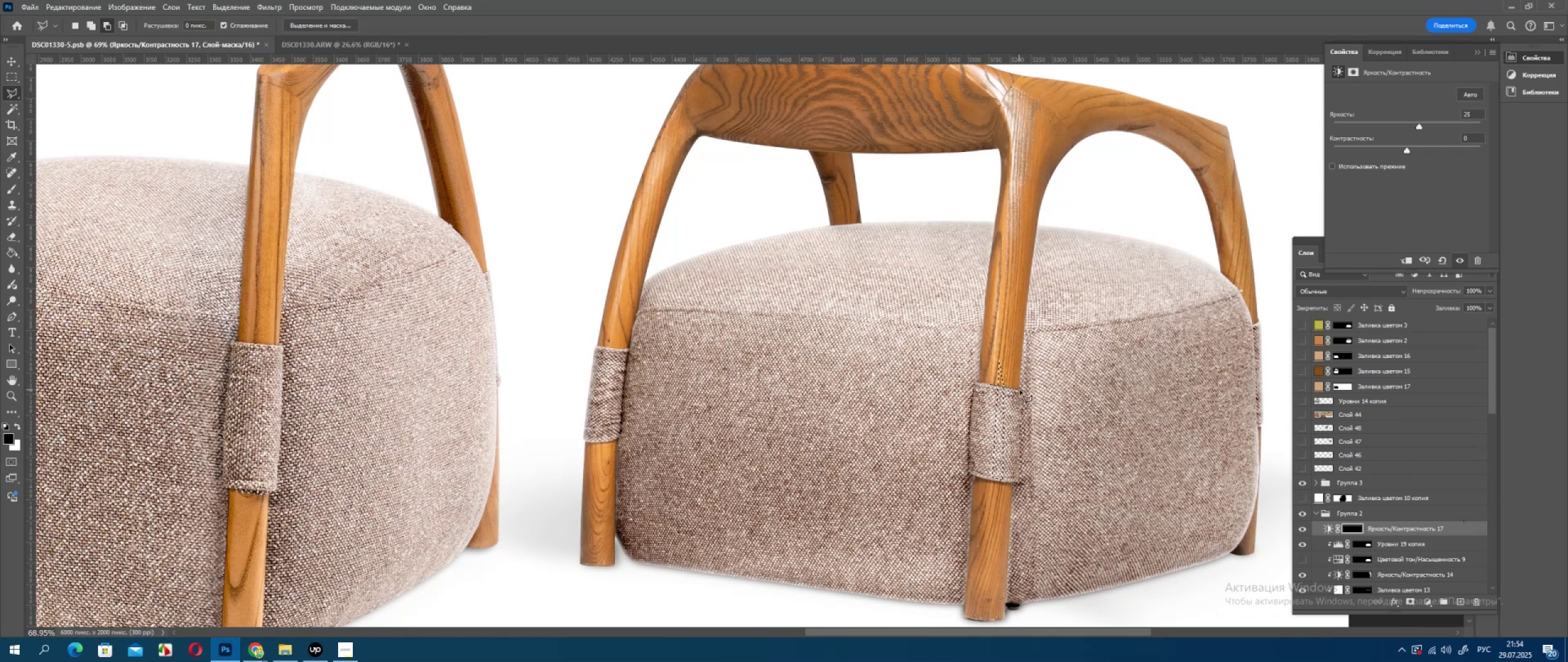 
left_click_drag(start_coordinate=[1023, 385], to_coordinate=[1016, 360])
 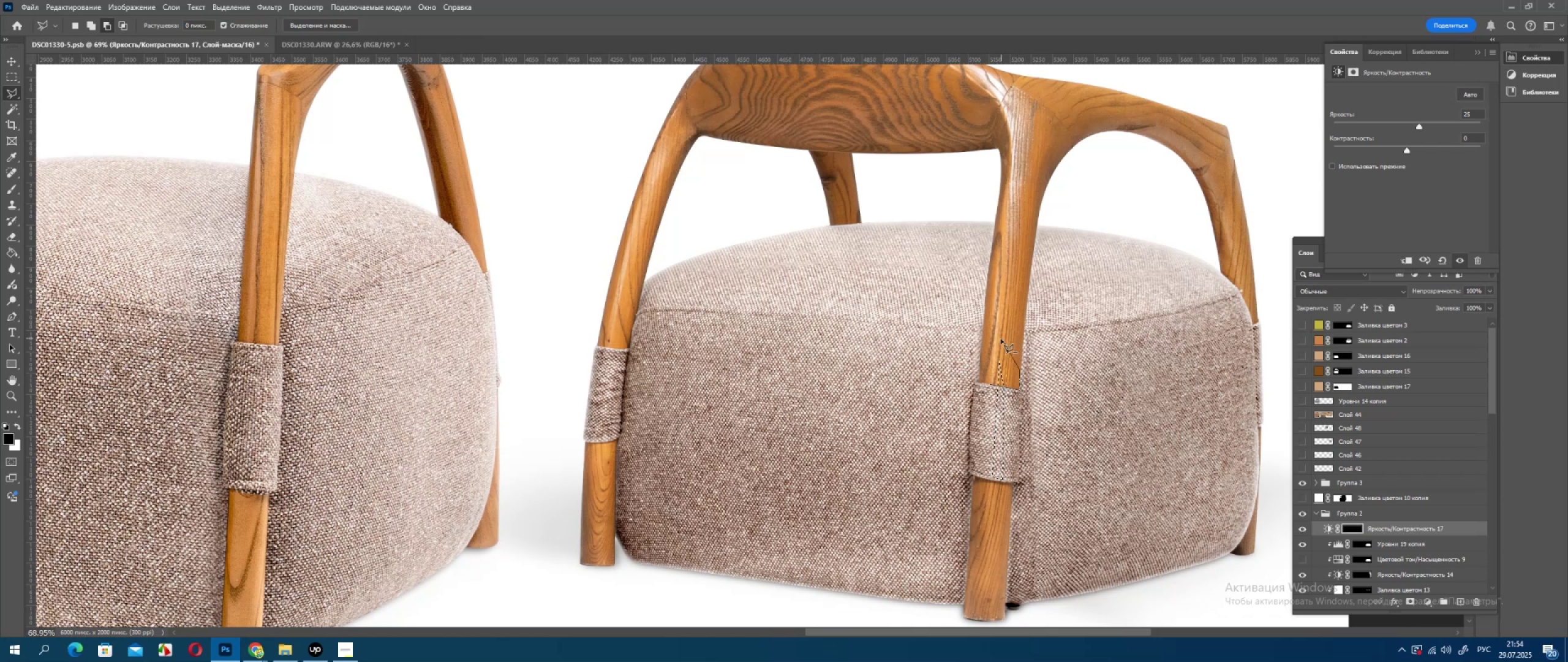 
triple_click([1001, 339])
 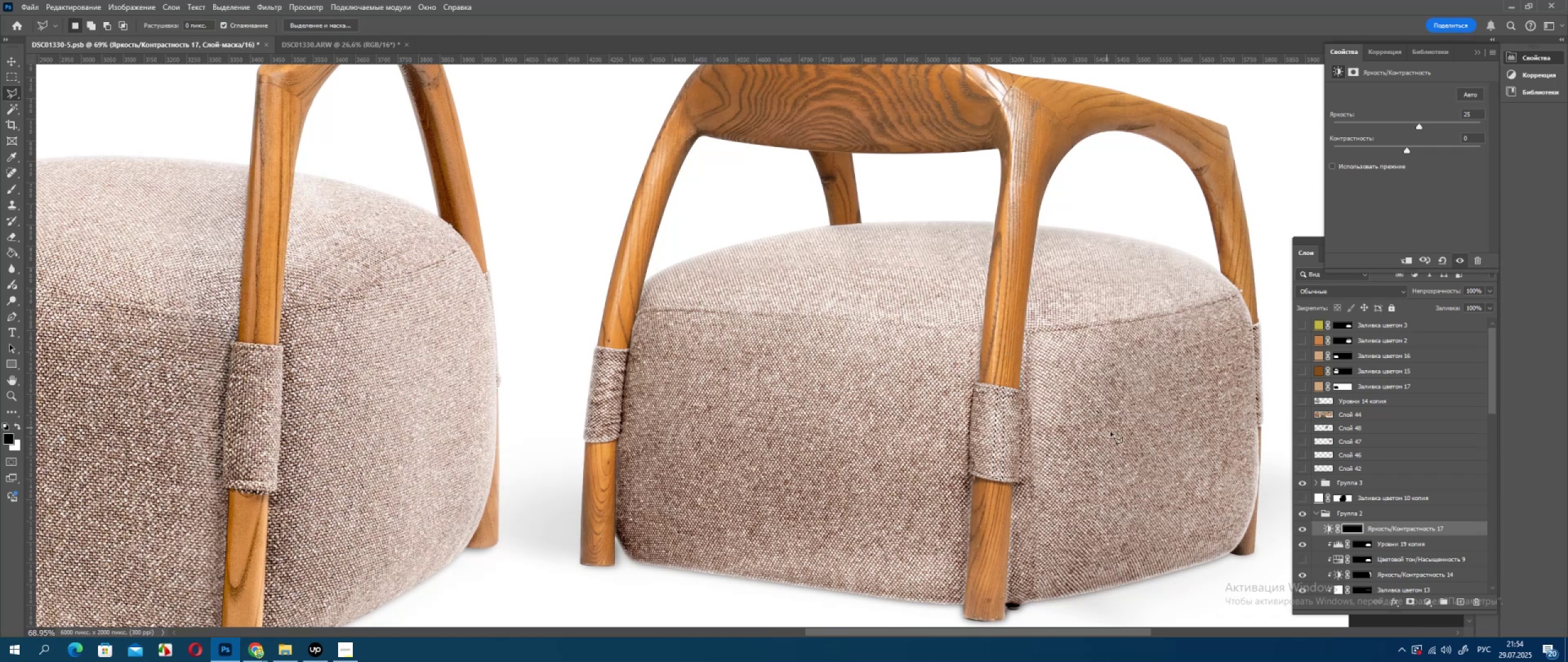 
hold_key(key=AltLeft, duration=0.75)
left_click([990, 385])
 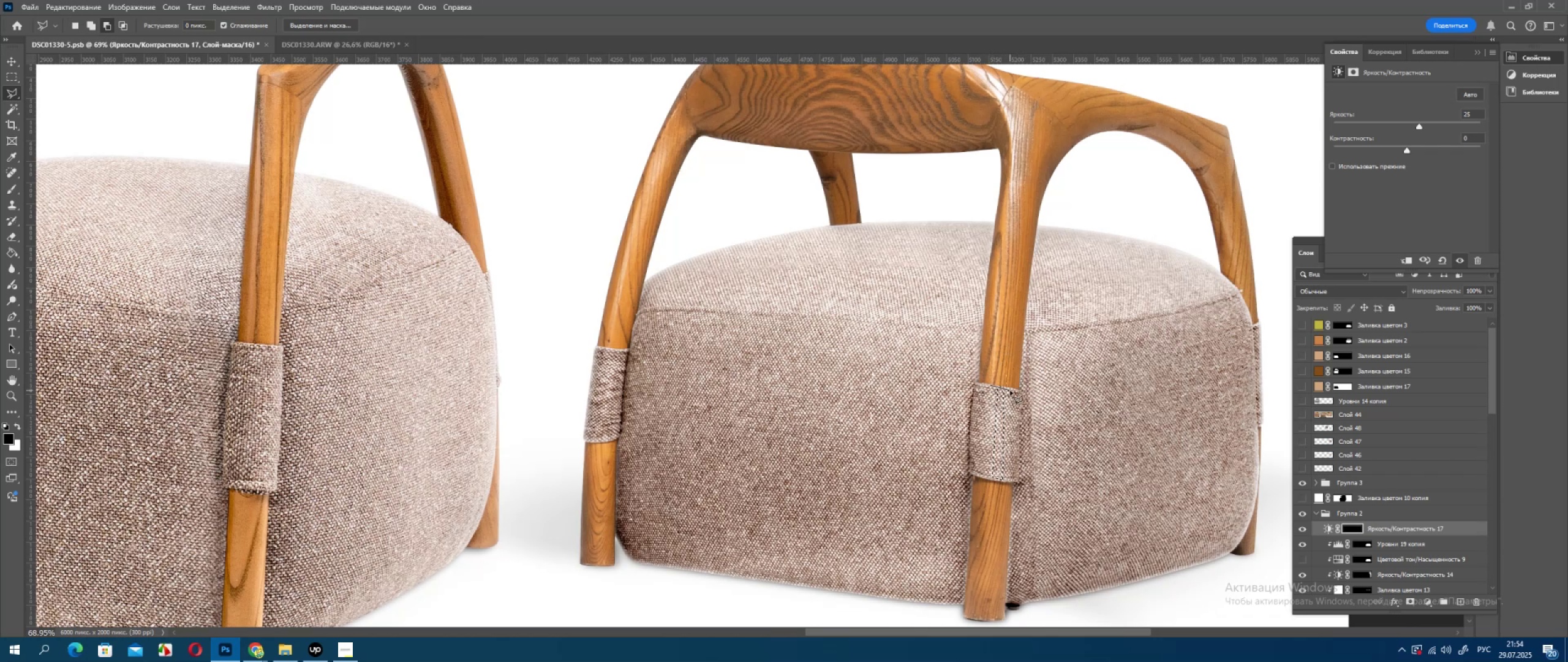 
left_click([1011, 390])
 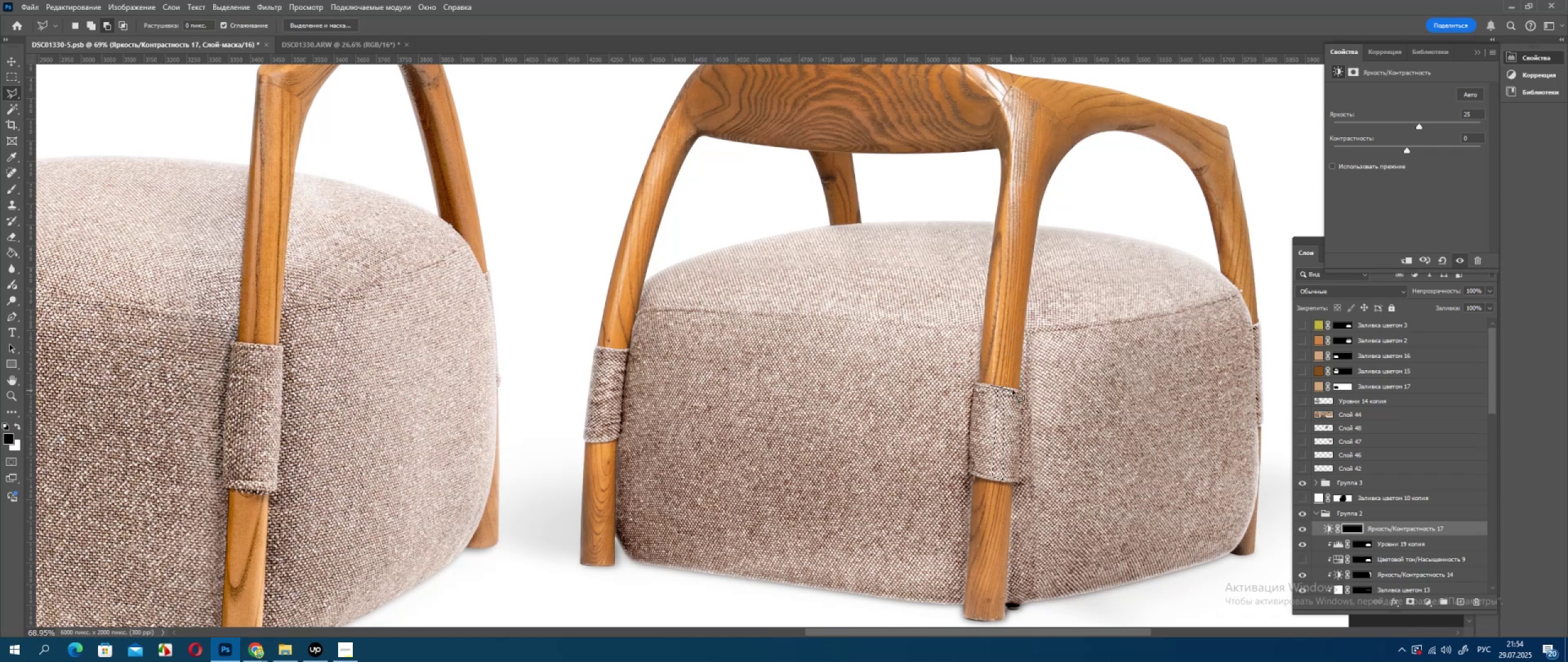 
left_click_drag(start_coordinate=[1014, 389], to_coordinate=[1009, 379])
 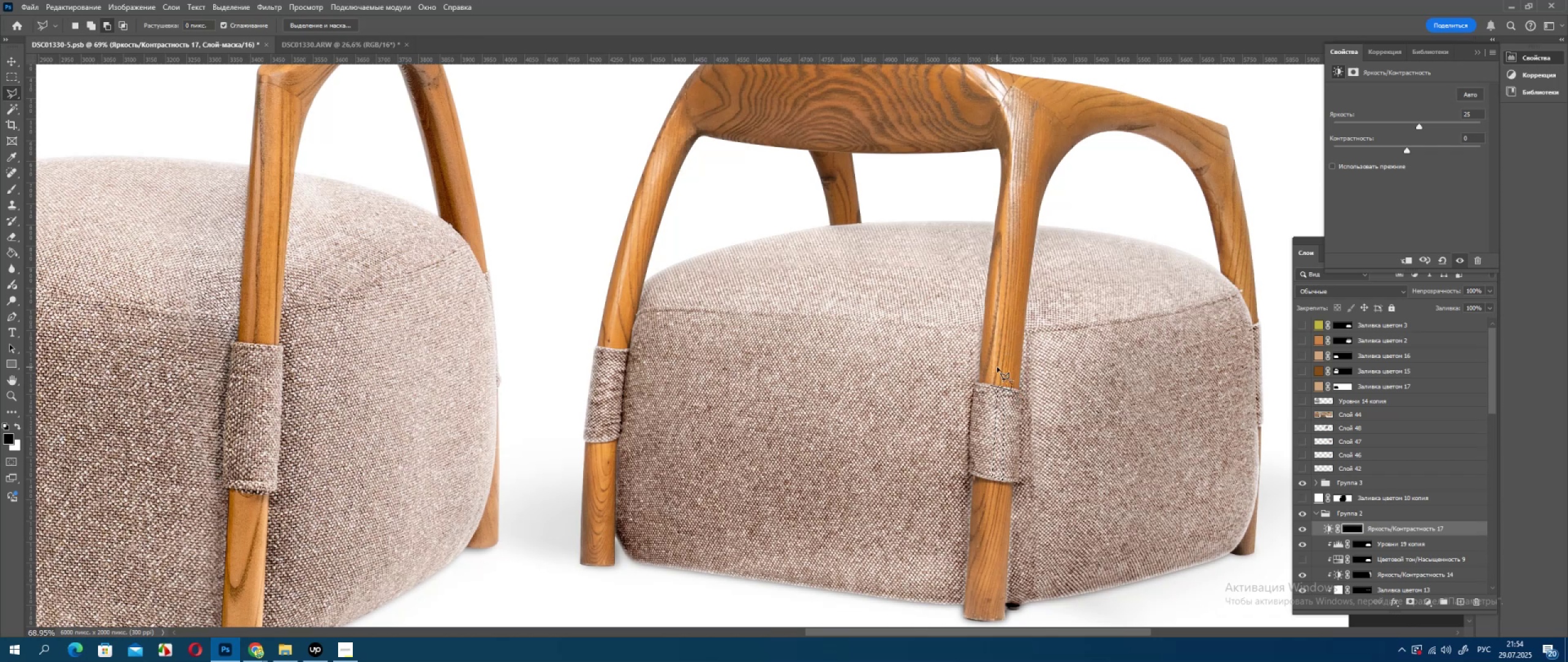 
triple_click([997, 367])
 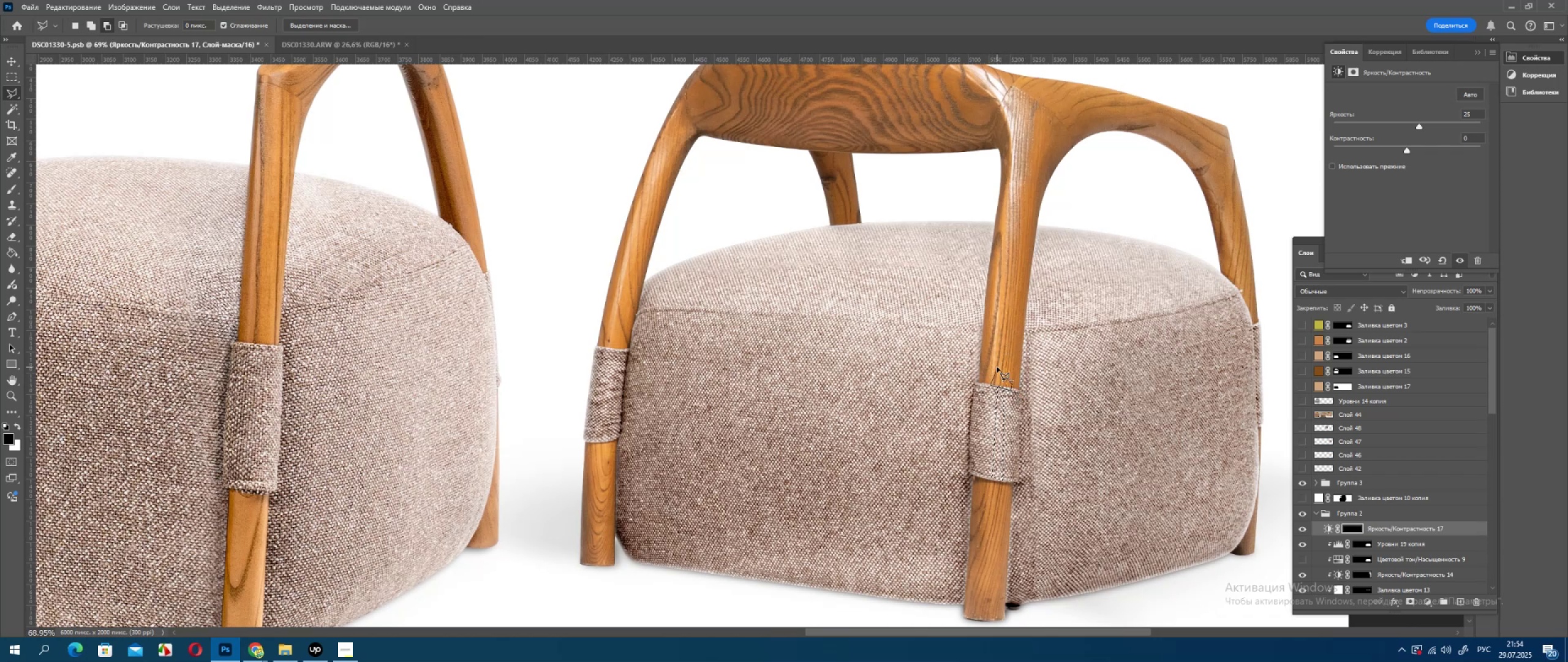 
triple_click([997, 367])
 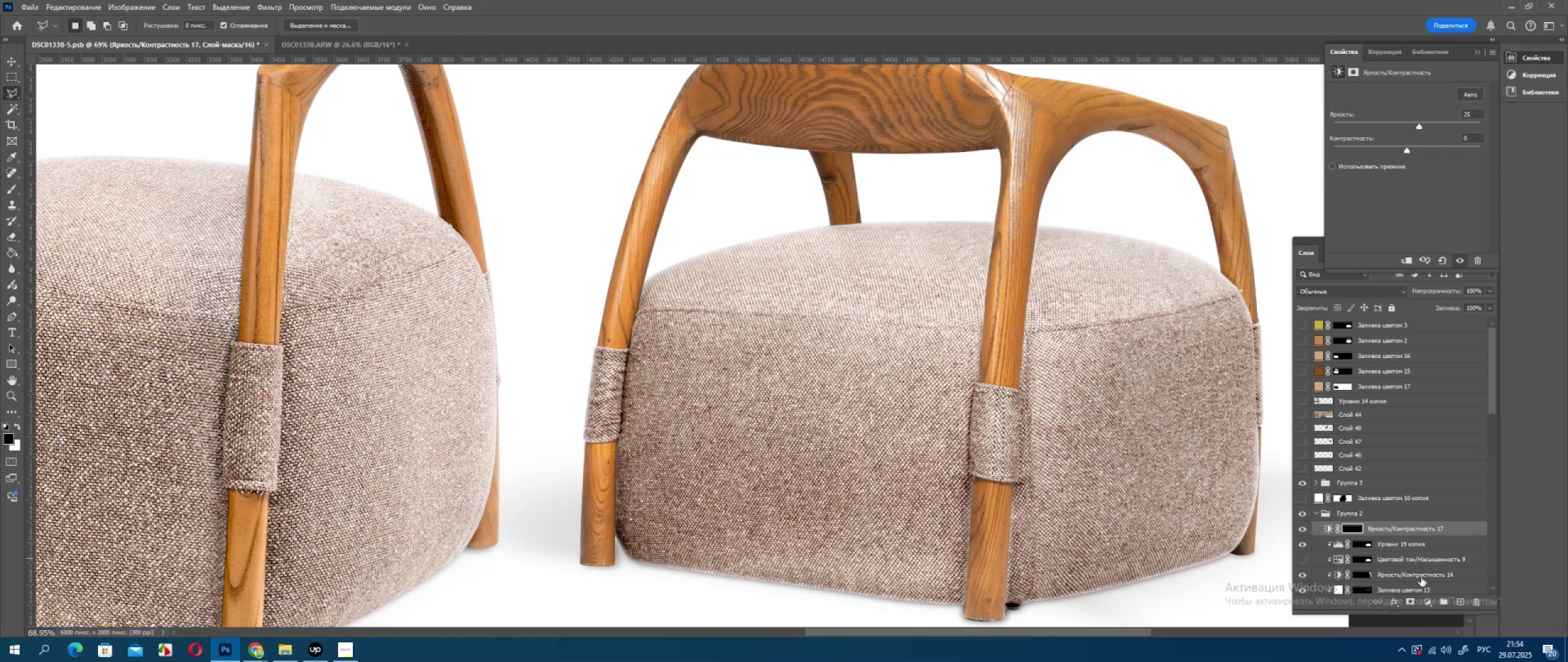 
hold_key(key=AltLeft, duration=0.78)
left_click([1340, 534])
 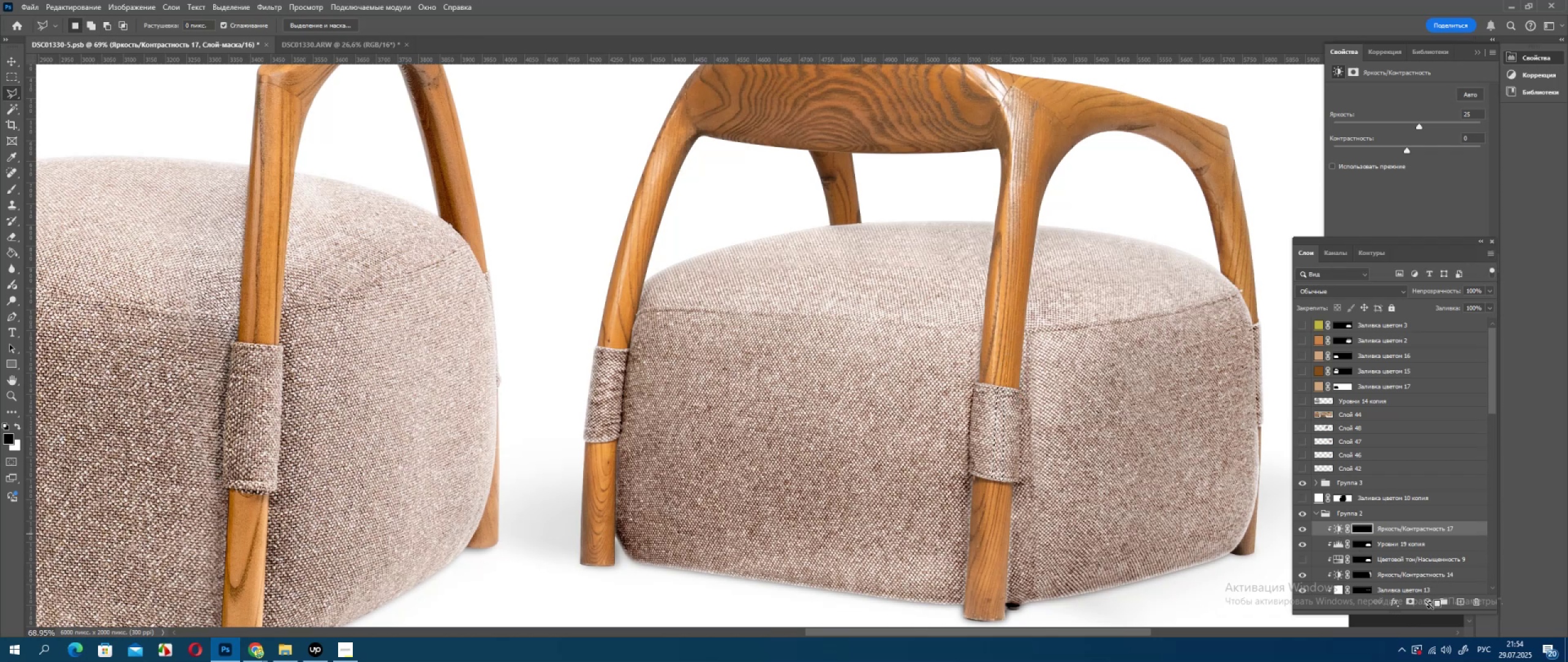 
left_click([1429, 608])
 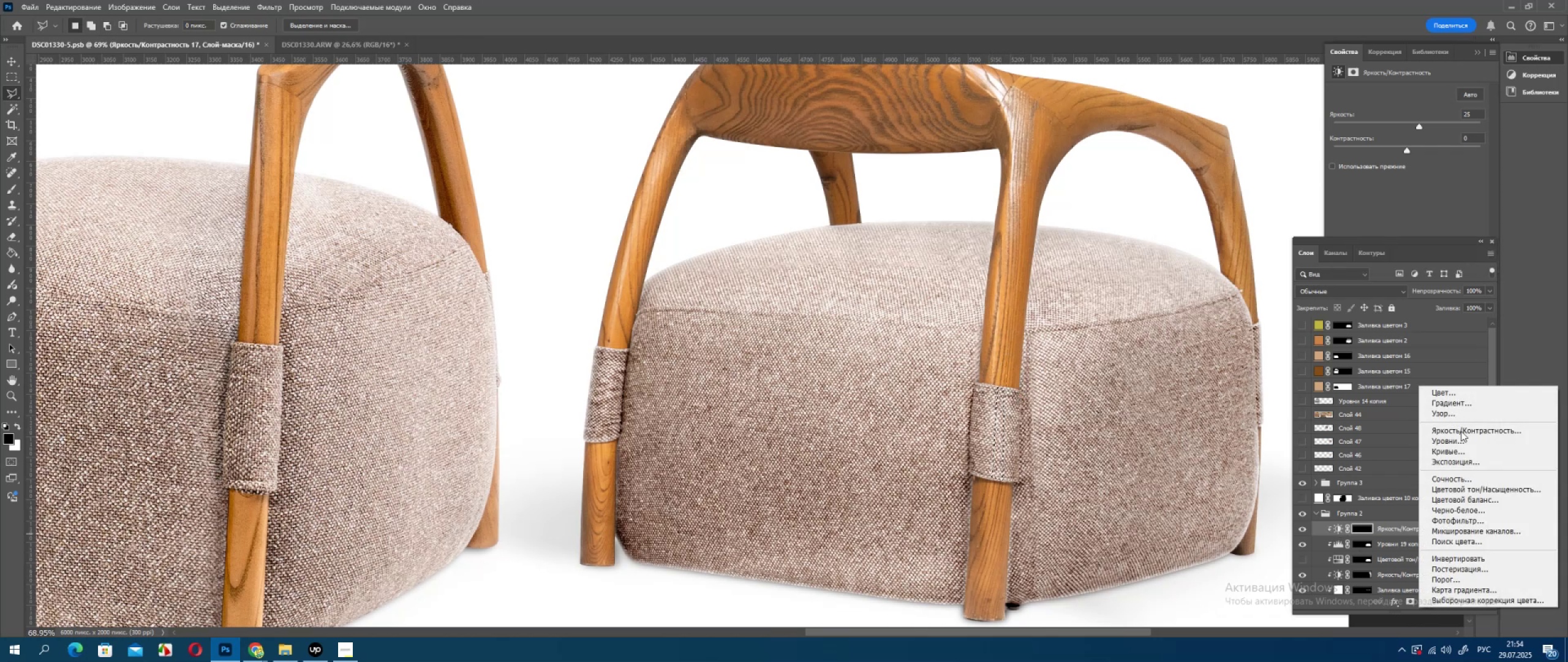 
left_click([1461, 431])
 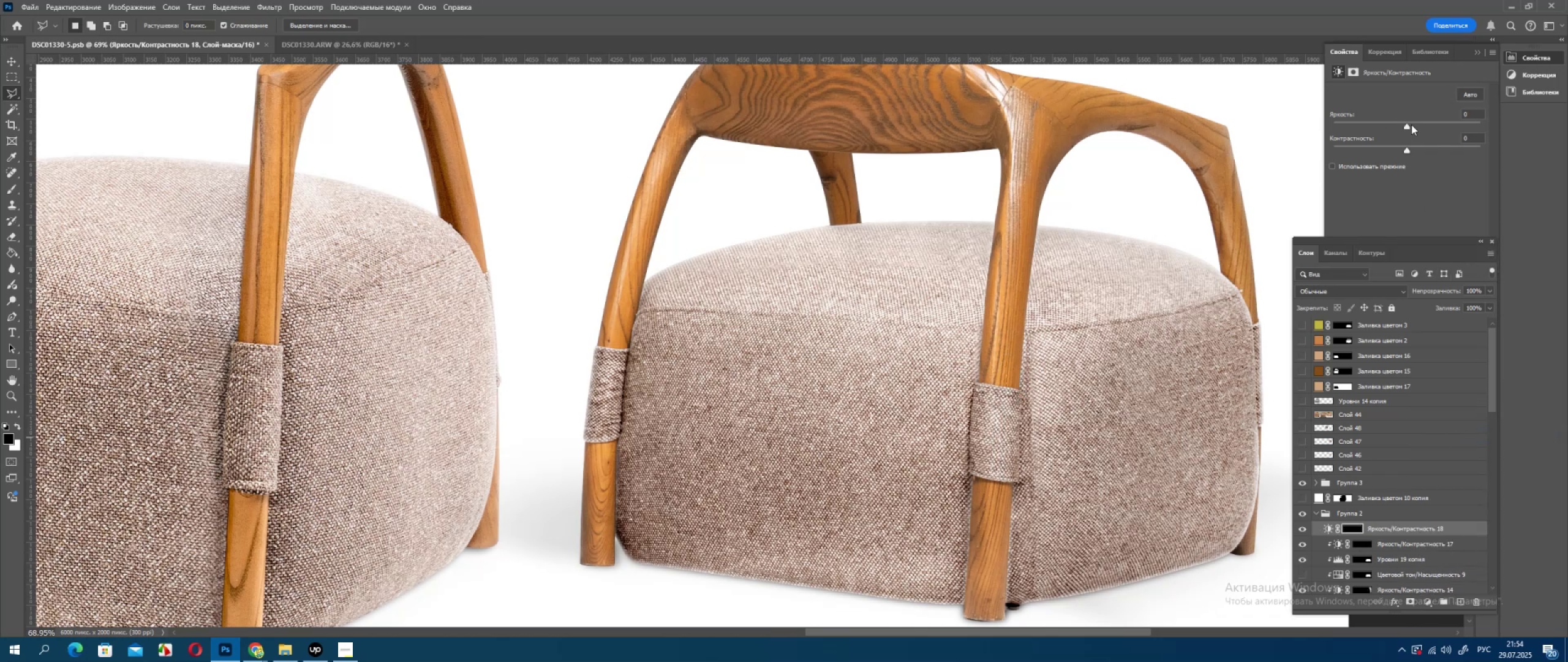 
left_click([1411, 124])
 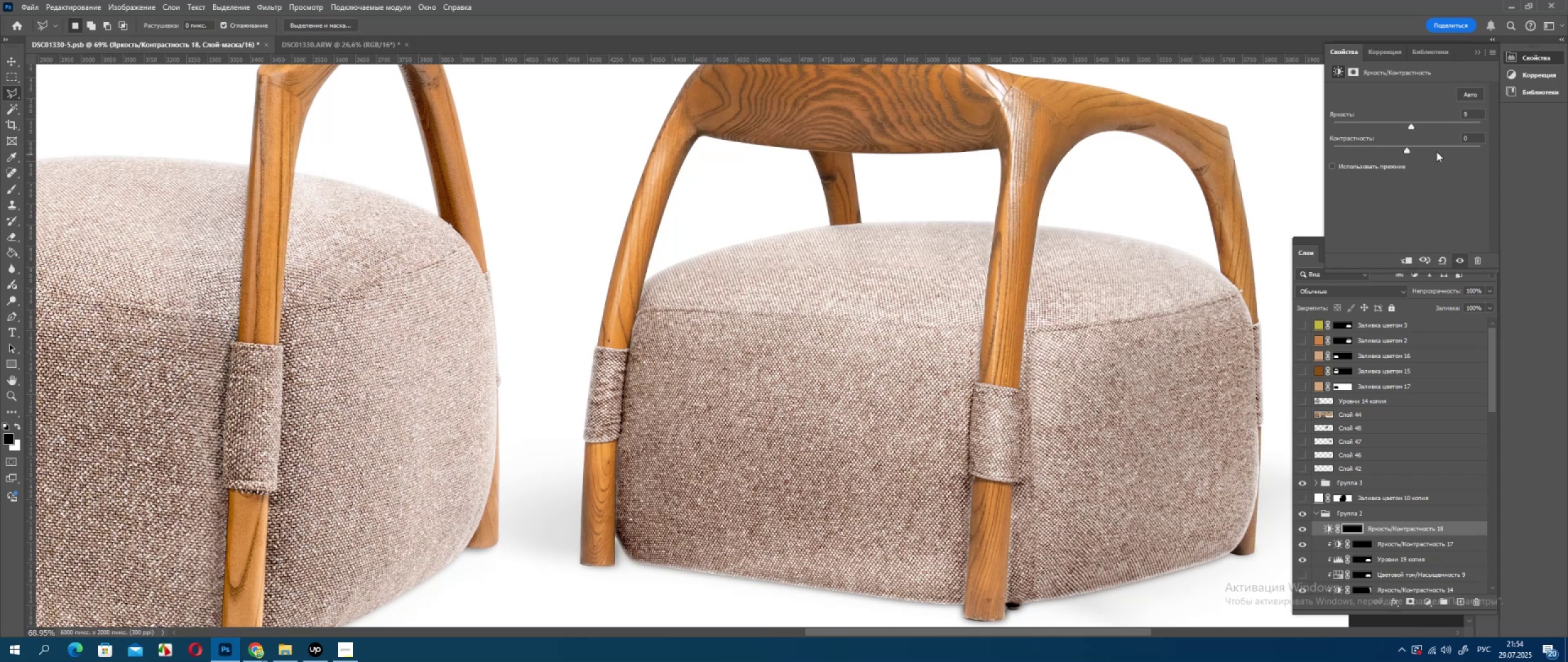 
left_click([1417, 126])
 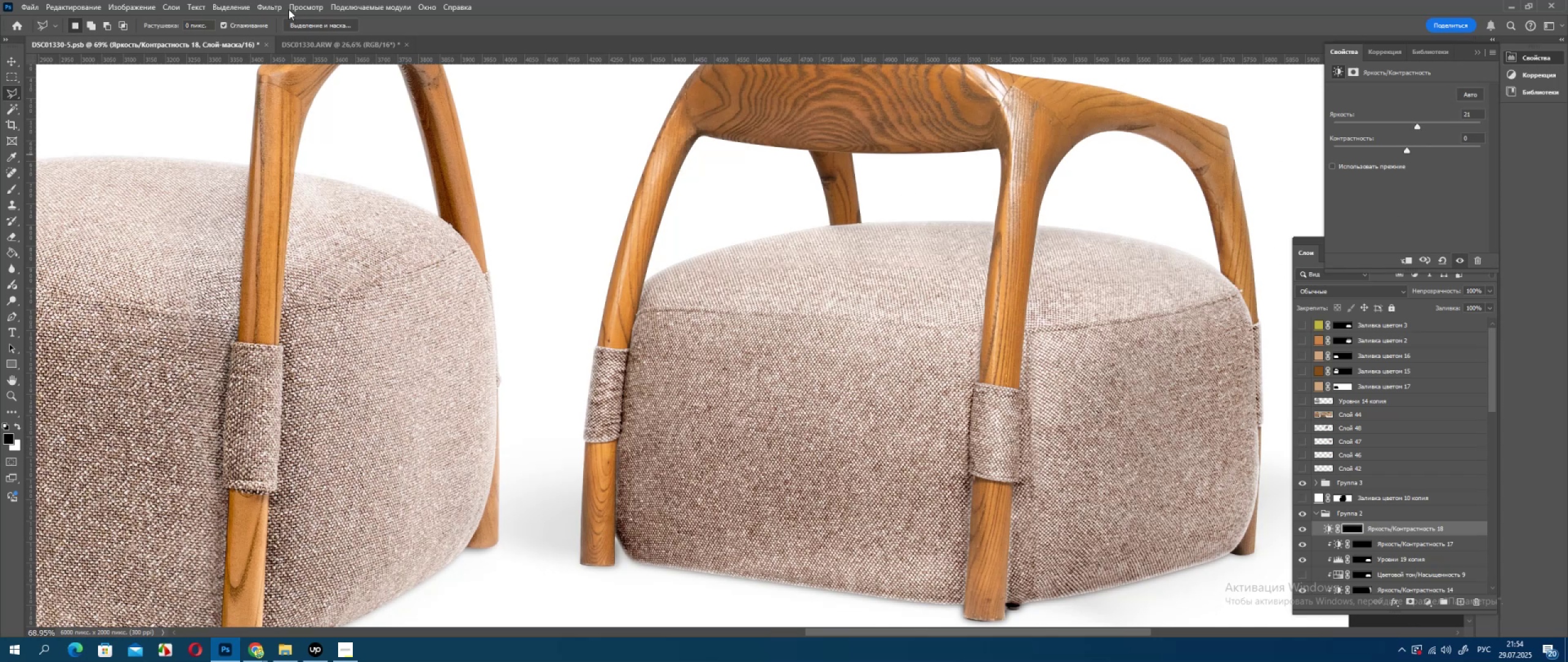 
left_click([283, 9])
 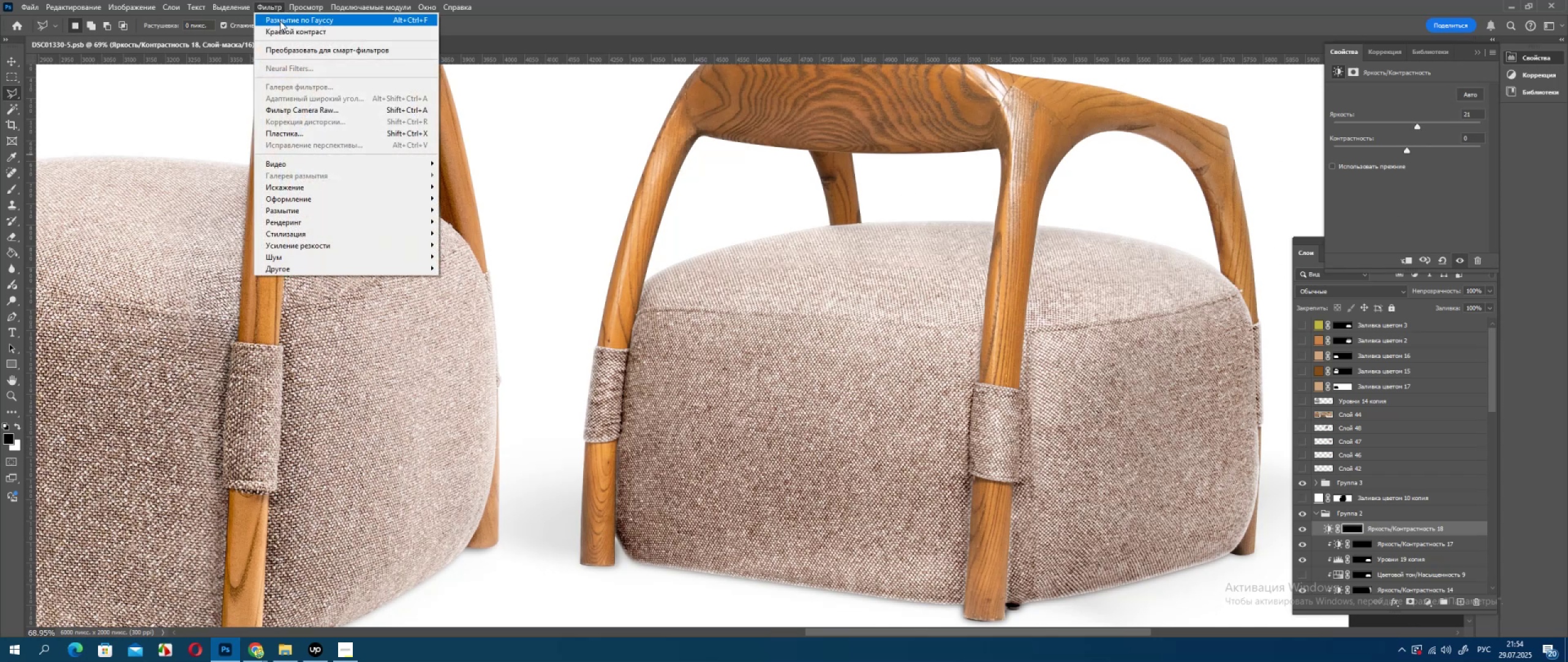 
left_click([280, 21])
 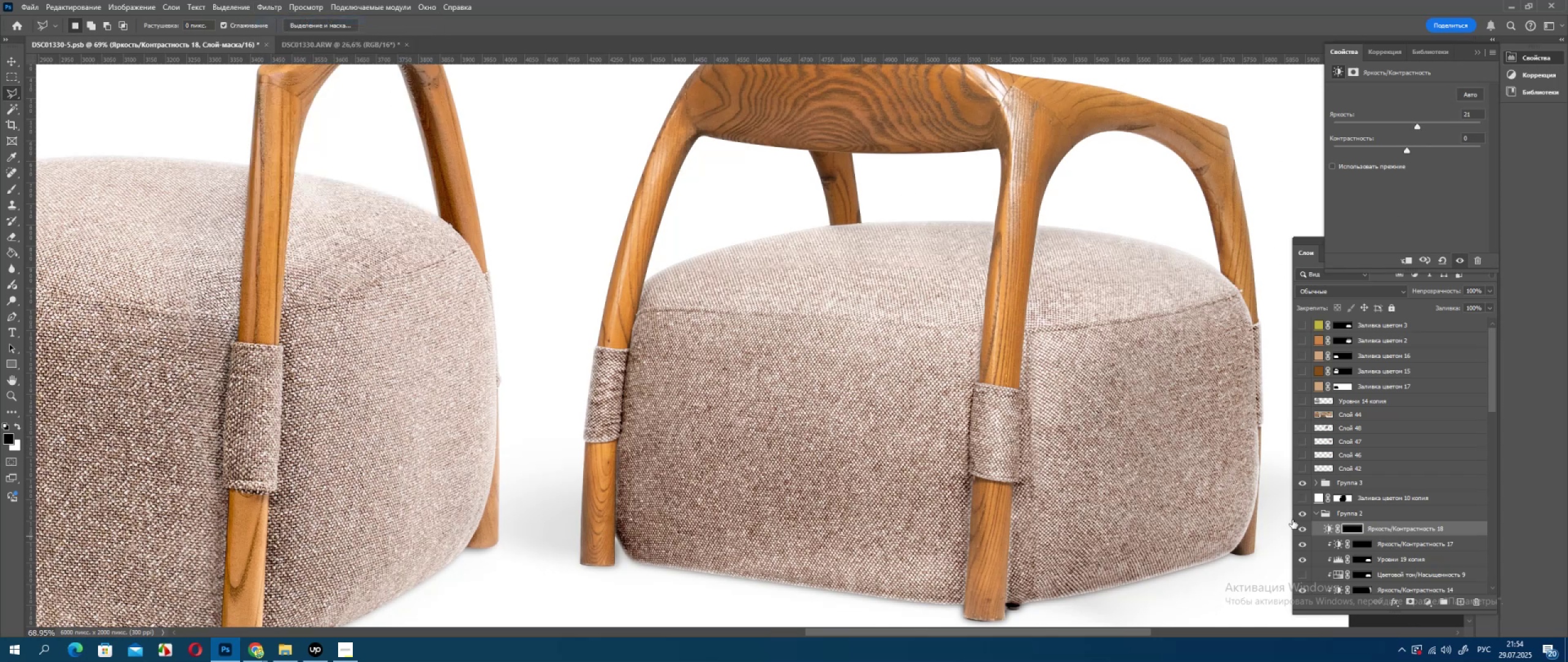 
left_click([1302, 531])
 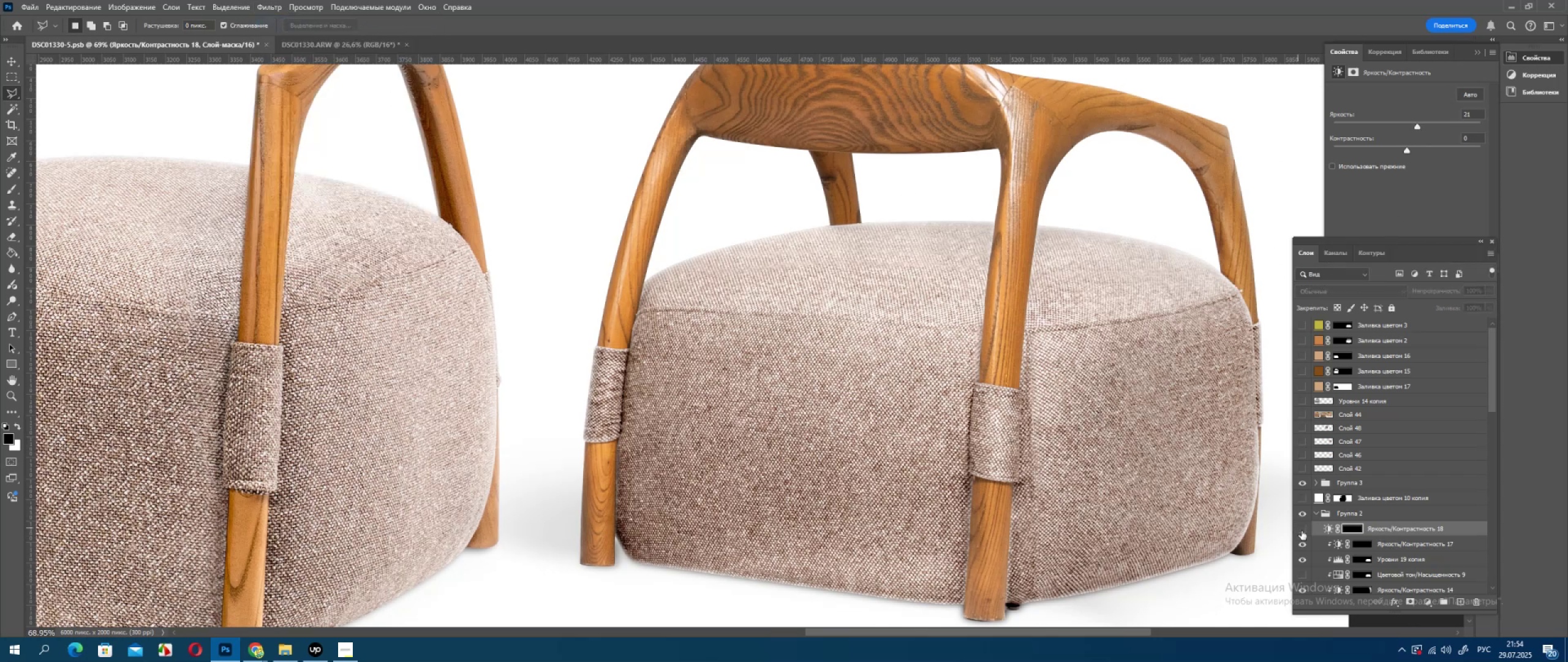 
left_click([1302, 531])
 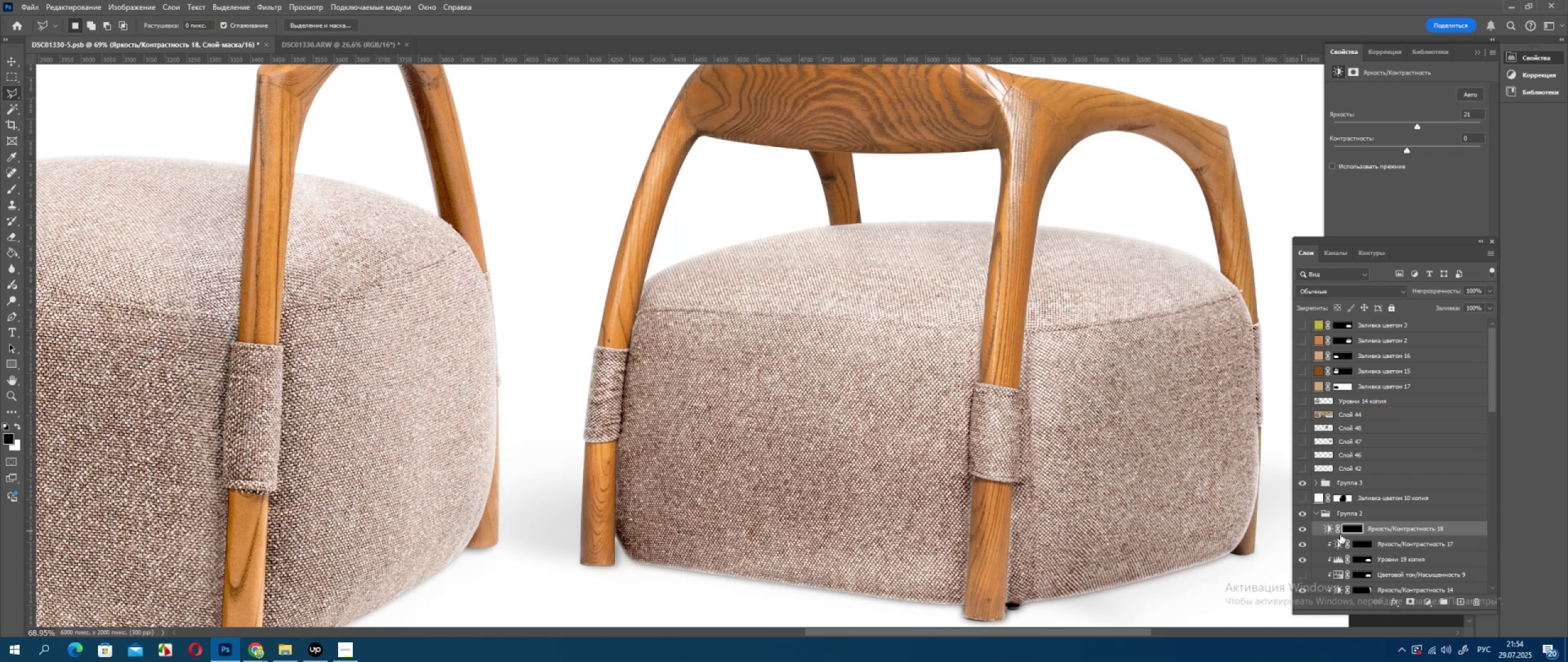 
hold_key(key=AltLeft, duration=1.5)
 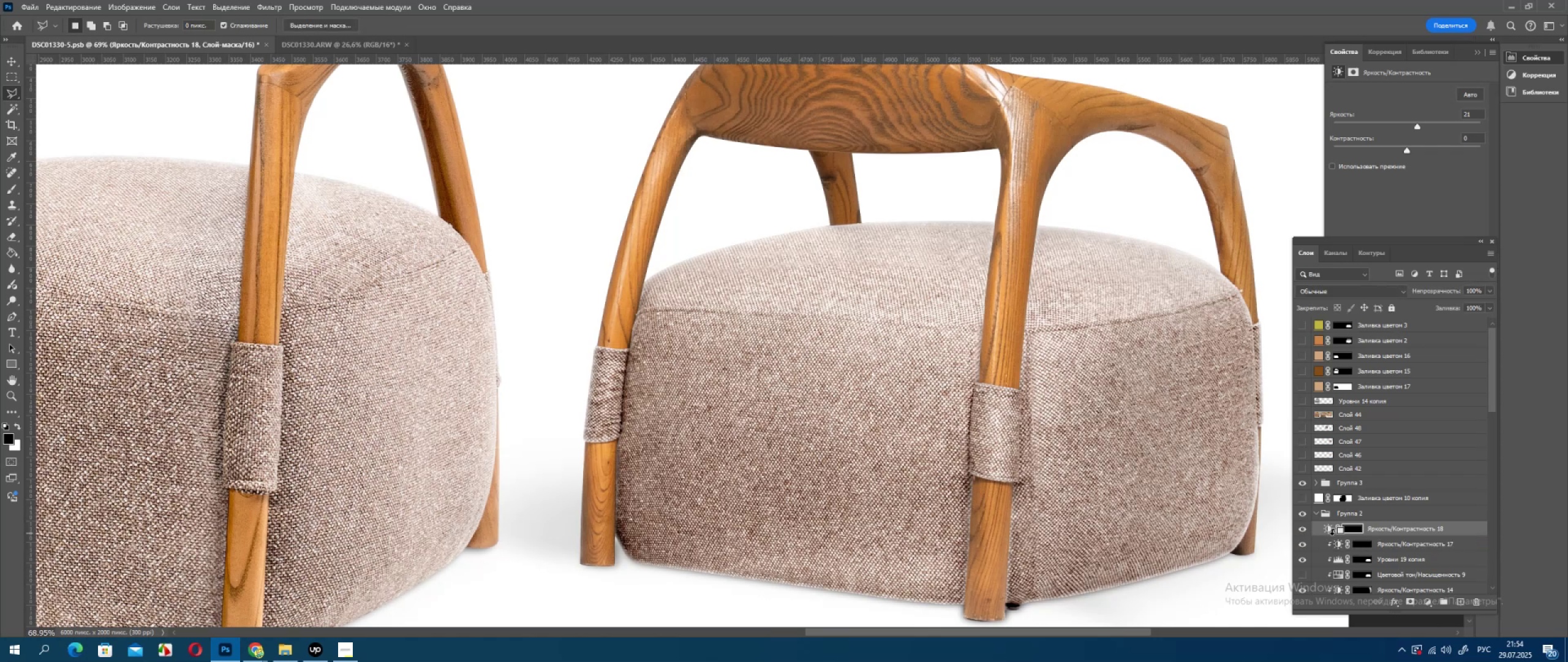 
hold_key(key=AltLeft, duration=0.64)
left_click([1332, 535])
 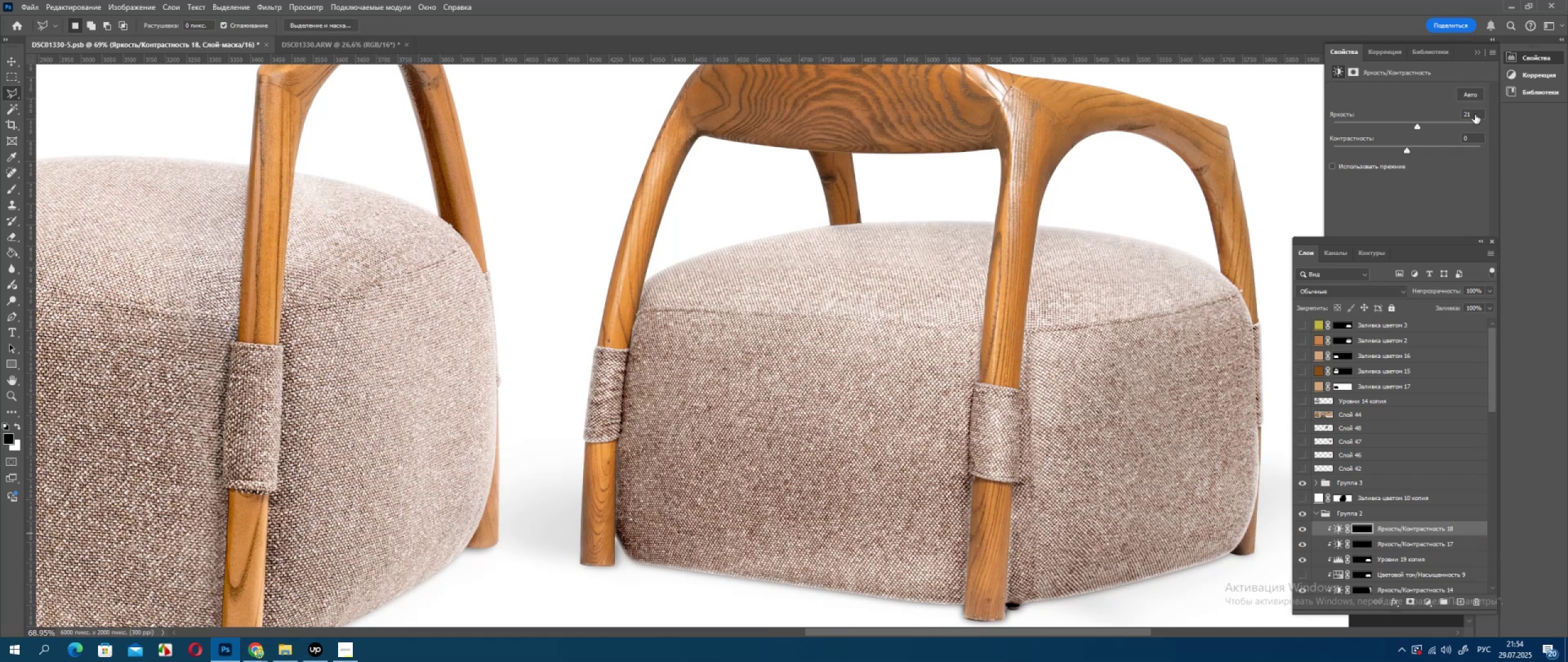 
left_click([1475, 116])
 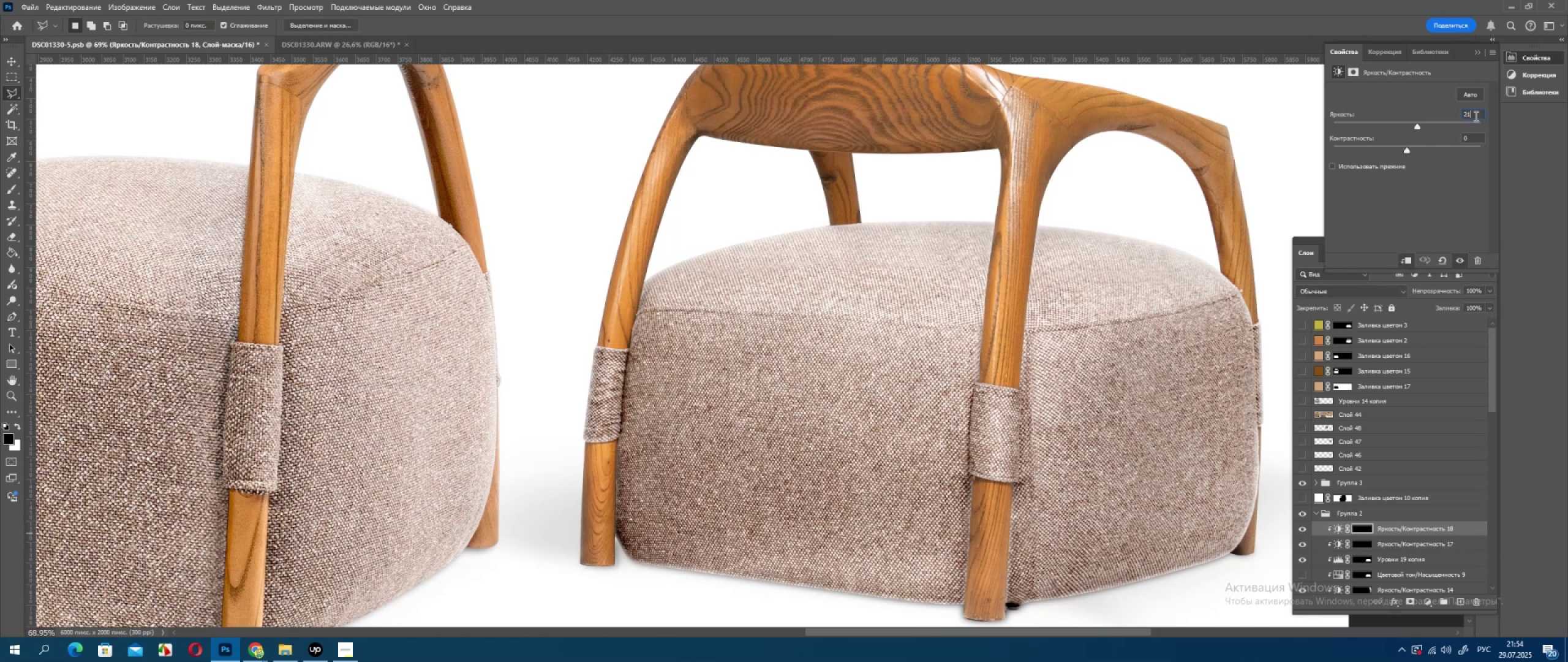 
left_click_drag(start_coordinate=[1475, 116], to_coordinate=[1458, 121])
 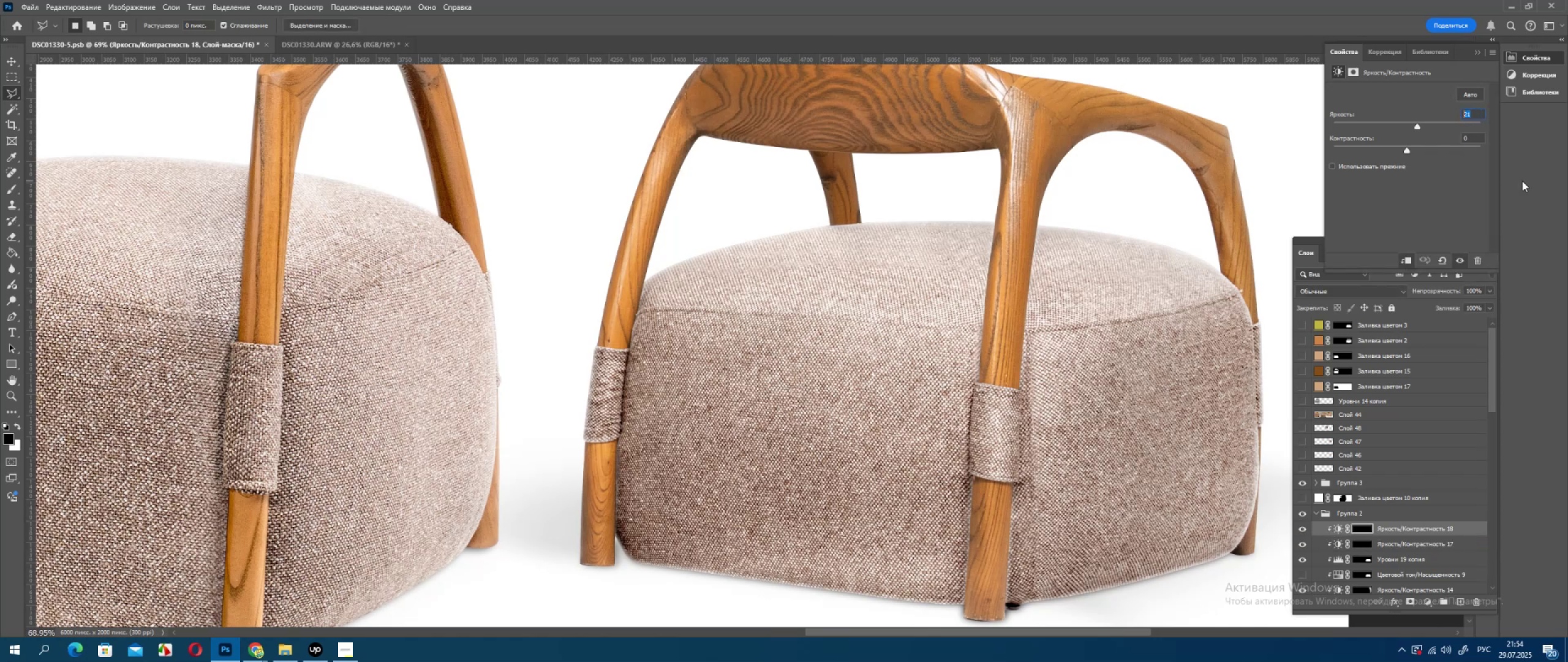 
key(Numpad1)
 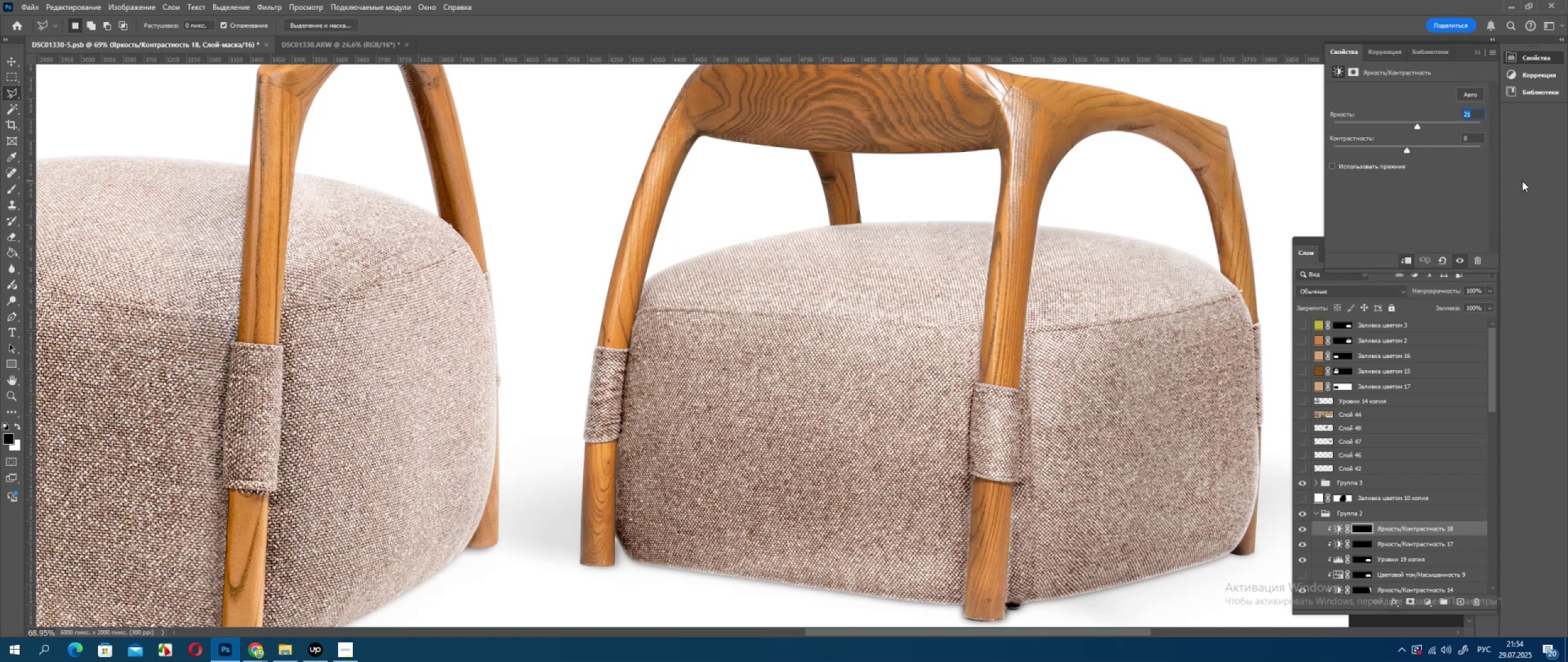 
key(Numpad5)
 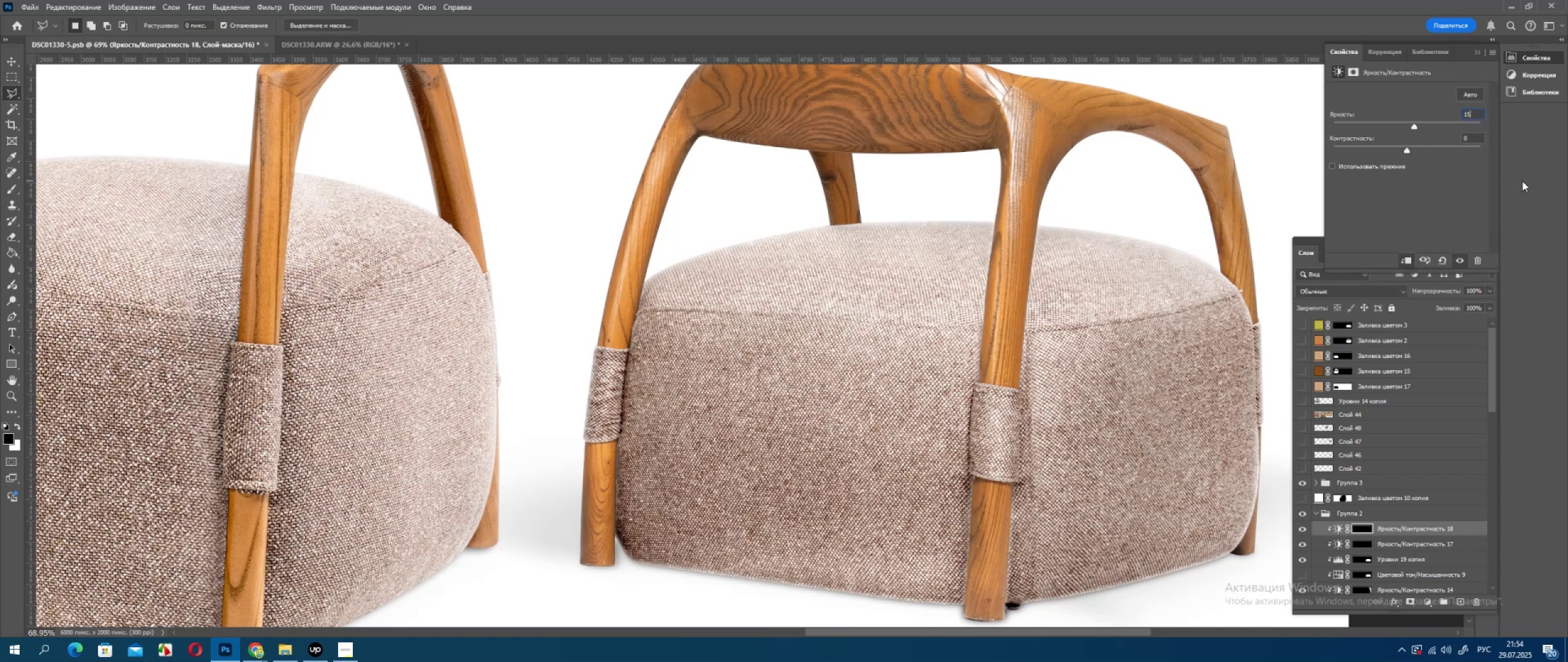 
key(Enter)
 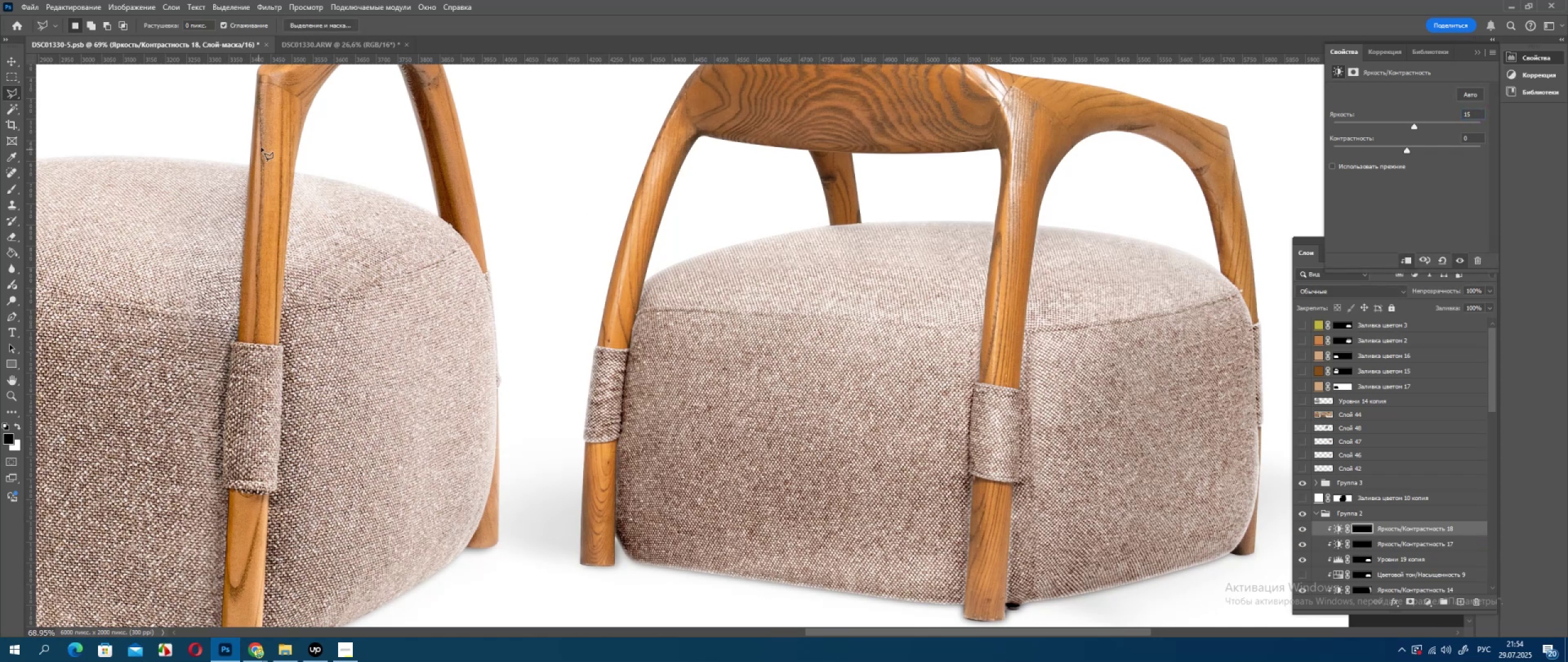 
double_click([704, 302])
 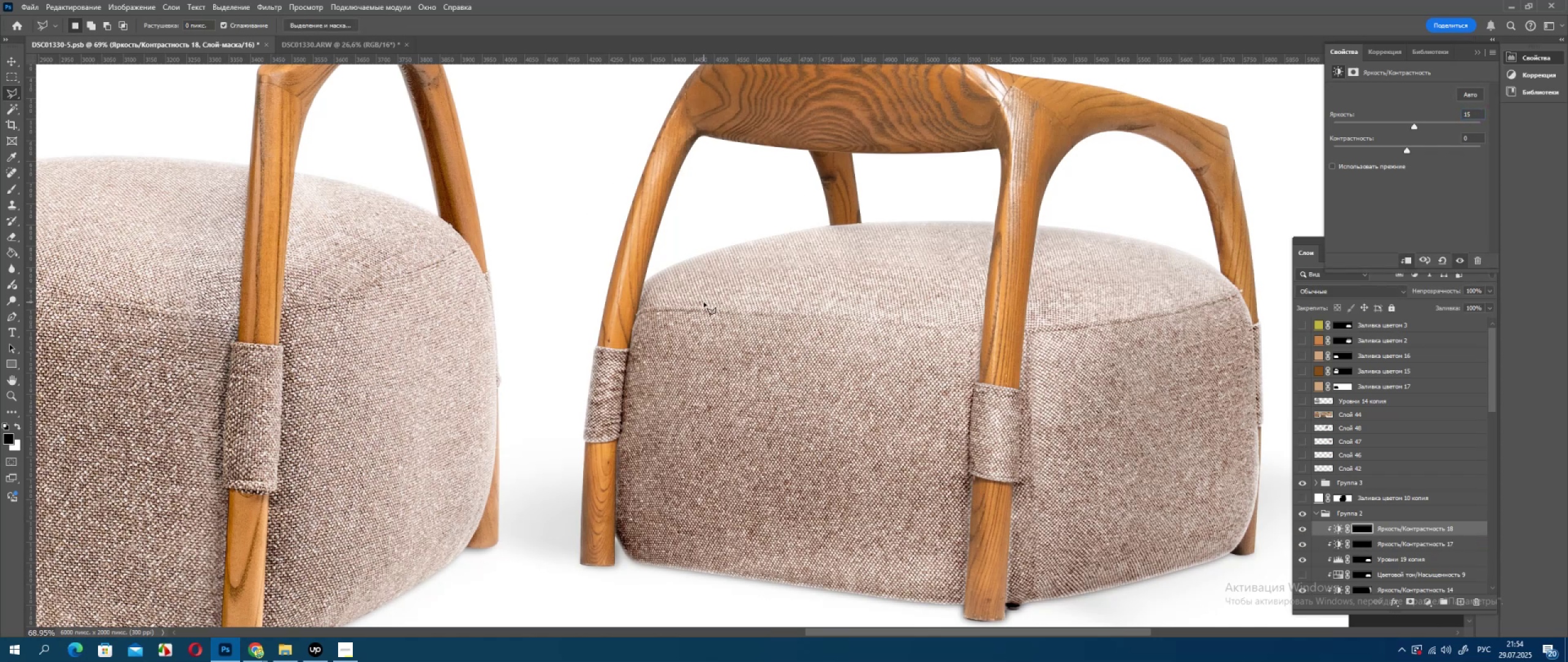 
hold_key(key=AltLeft, duration=0.51)
scroll: coordinate [714, 328], scroll_direction: down, amount: 10.0
 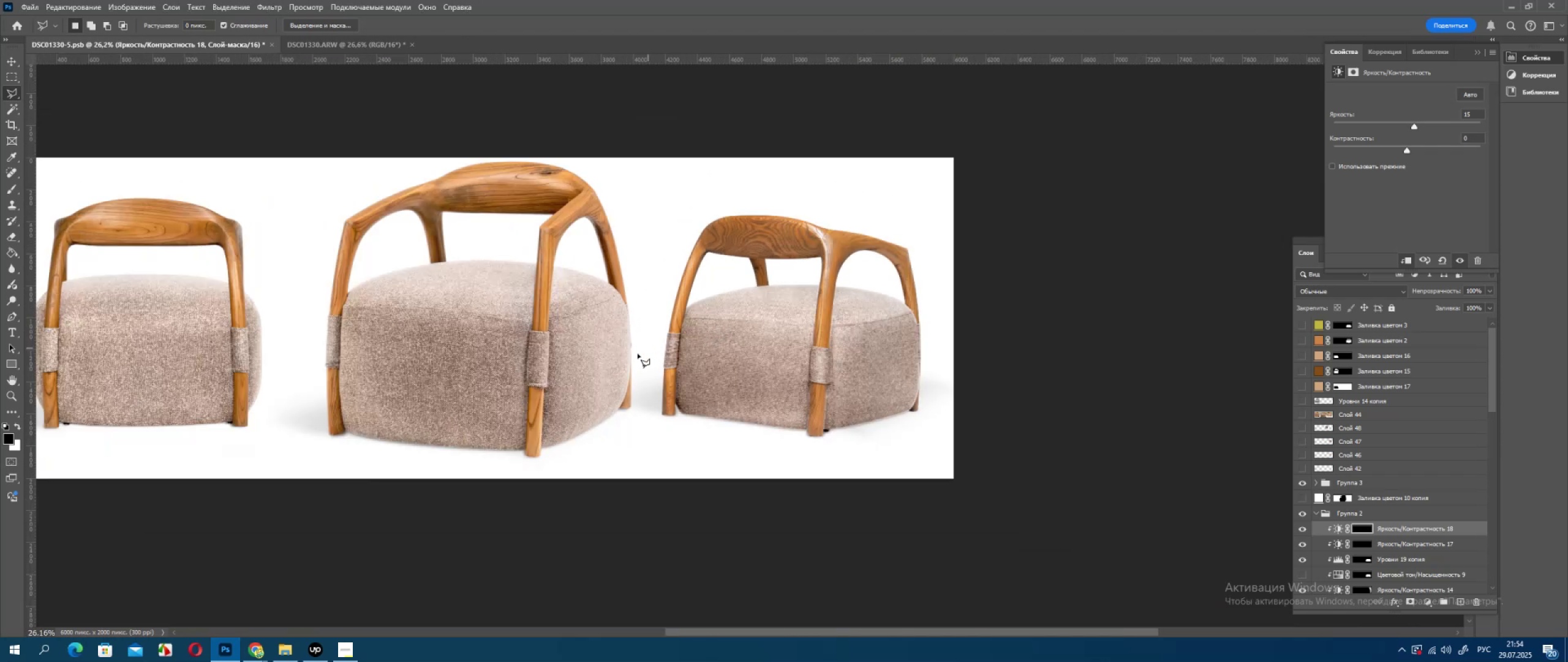 
hold_key(key=AltLeft, duration=0.42)
 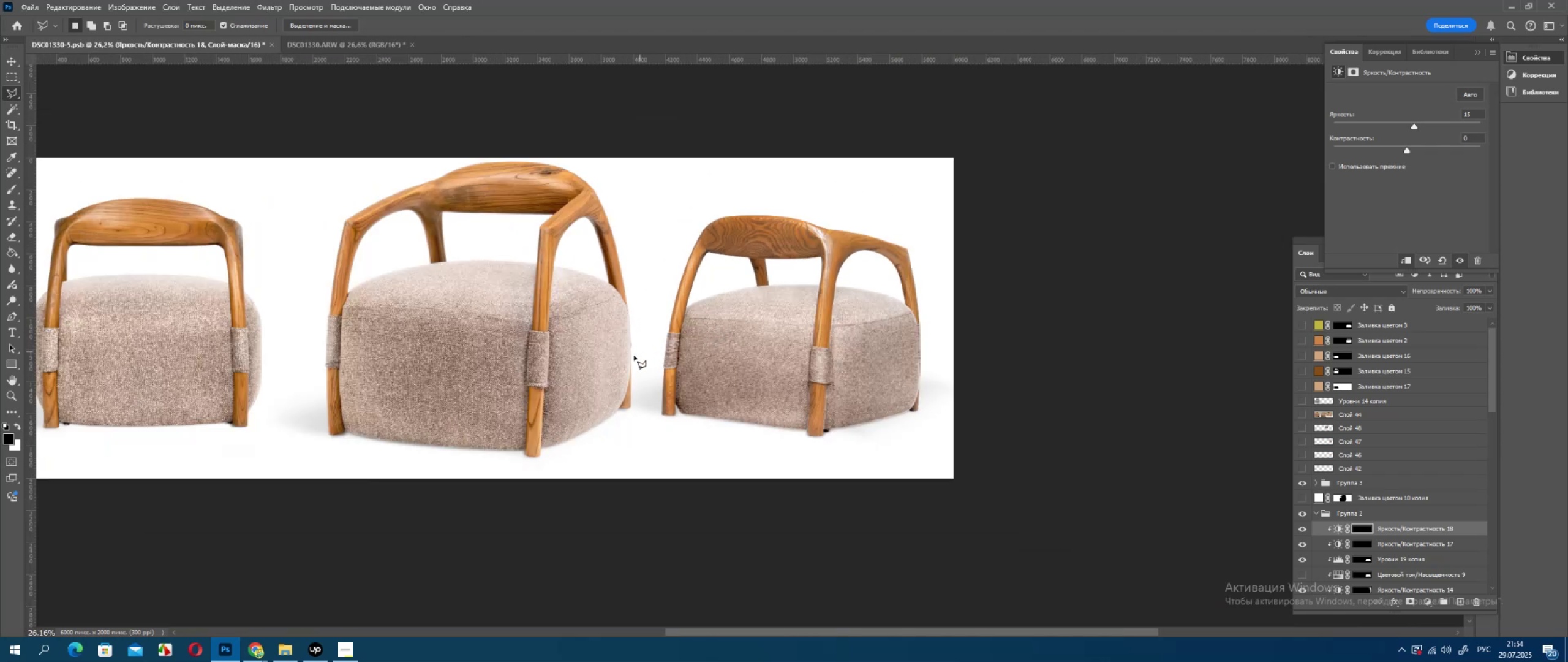 
hold_key(key=Space, duration=0.67)
 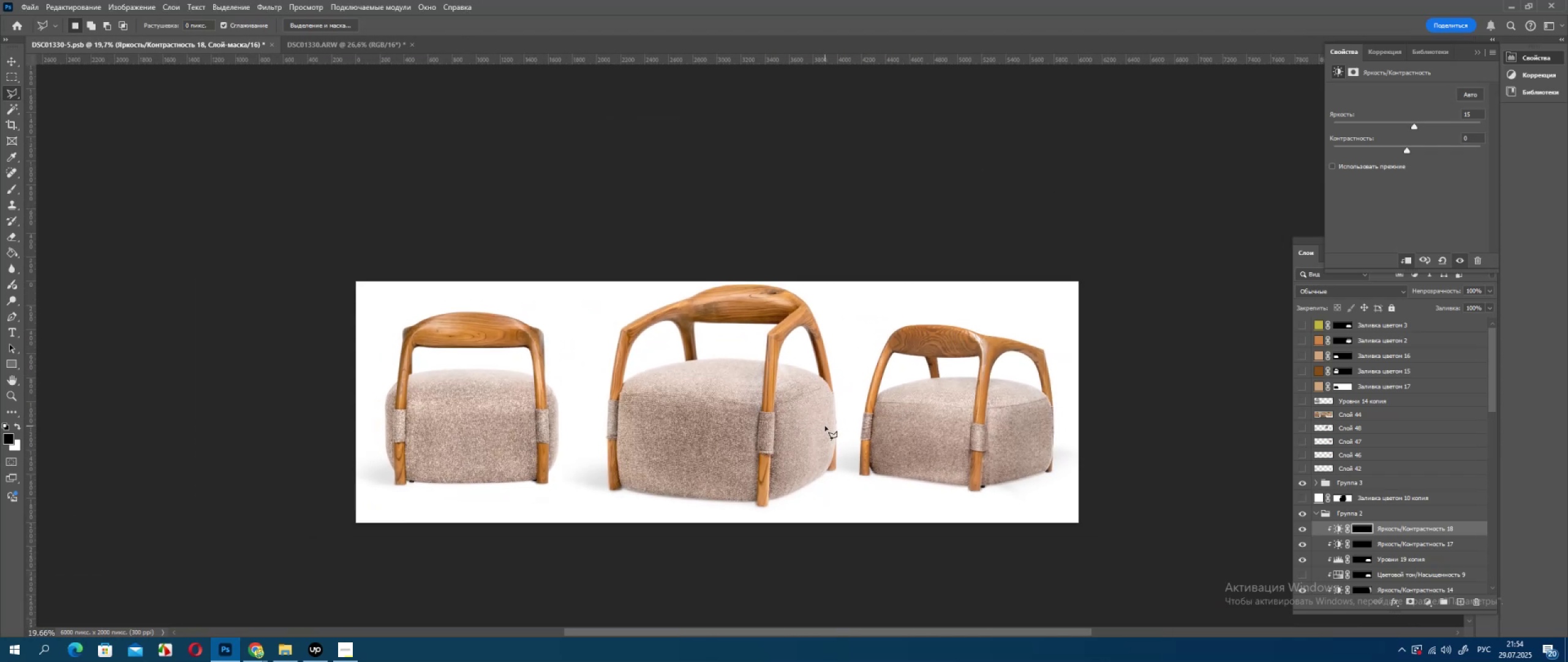 
left_click_drag(start_coordinate=[616, 349], to_coordinate=[824, 425])
 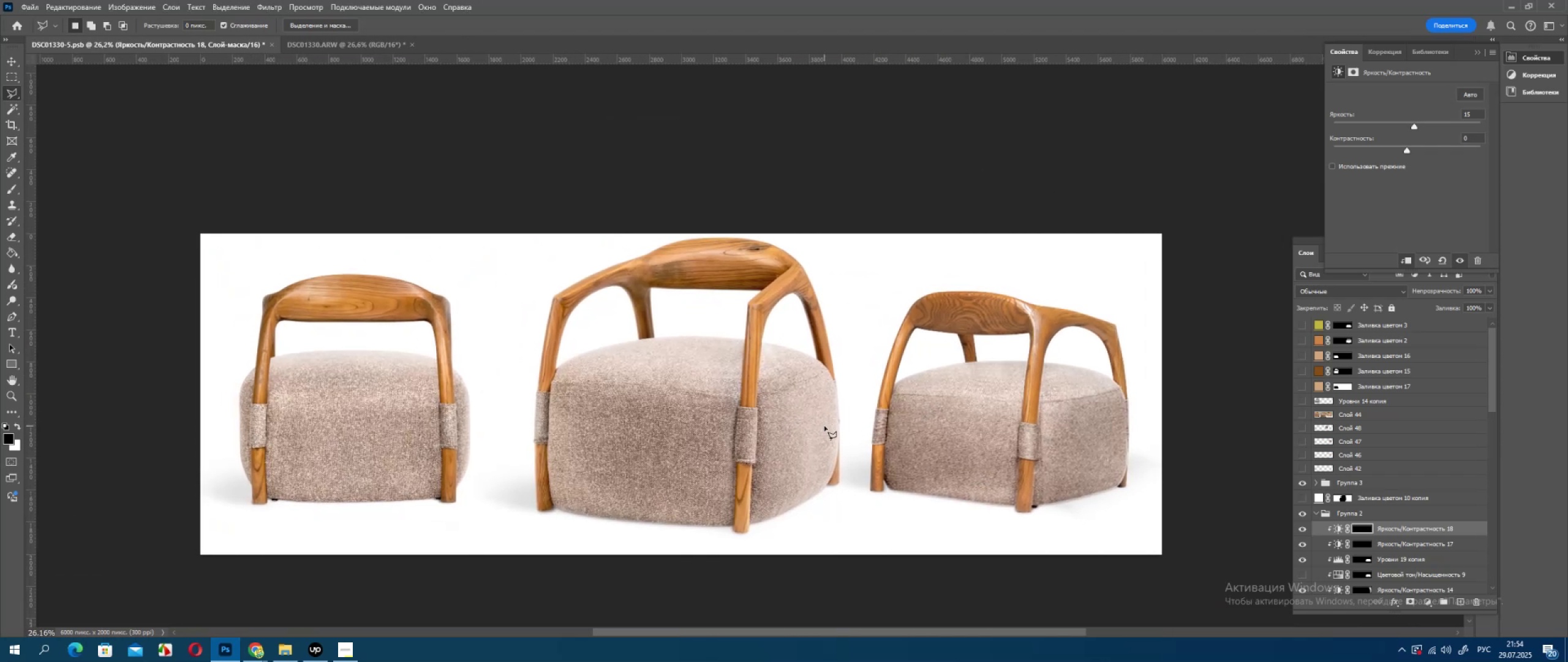 
key(Alt+AltLeft)
 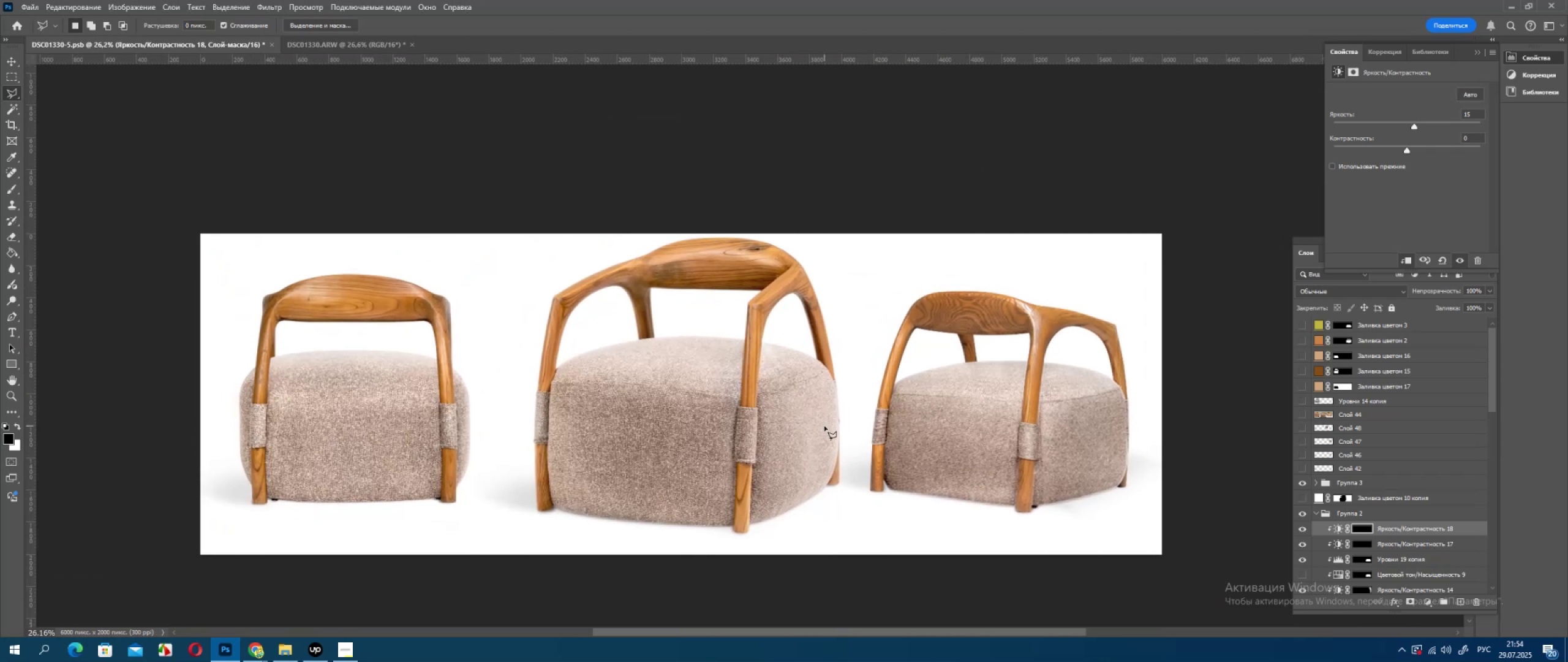 
scroll: coordinate [825, 426], scroll_direction: down, amount: 3.0
 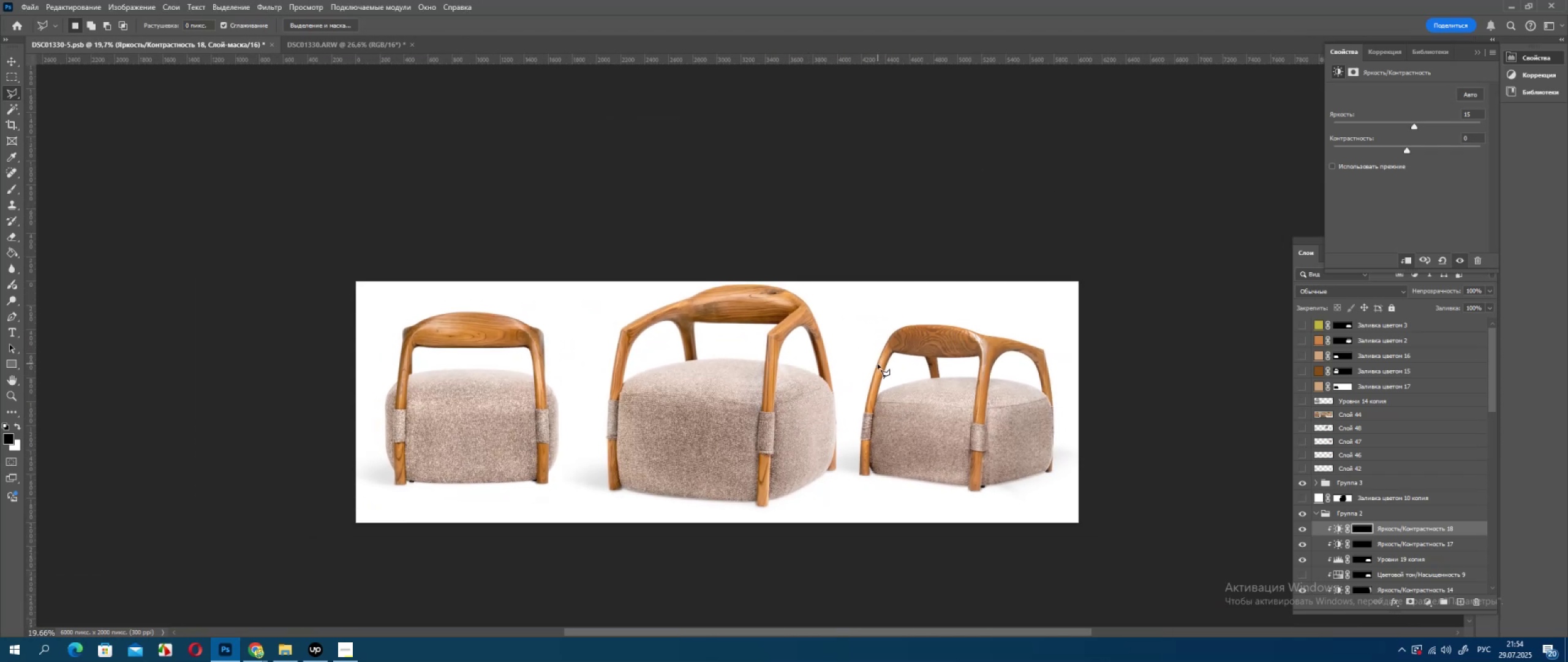 
left_click_drag(start_coordinate=[923, 55], to_coordinate=[998, 313])
 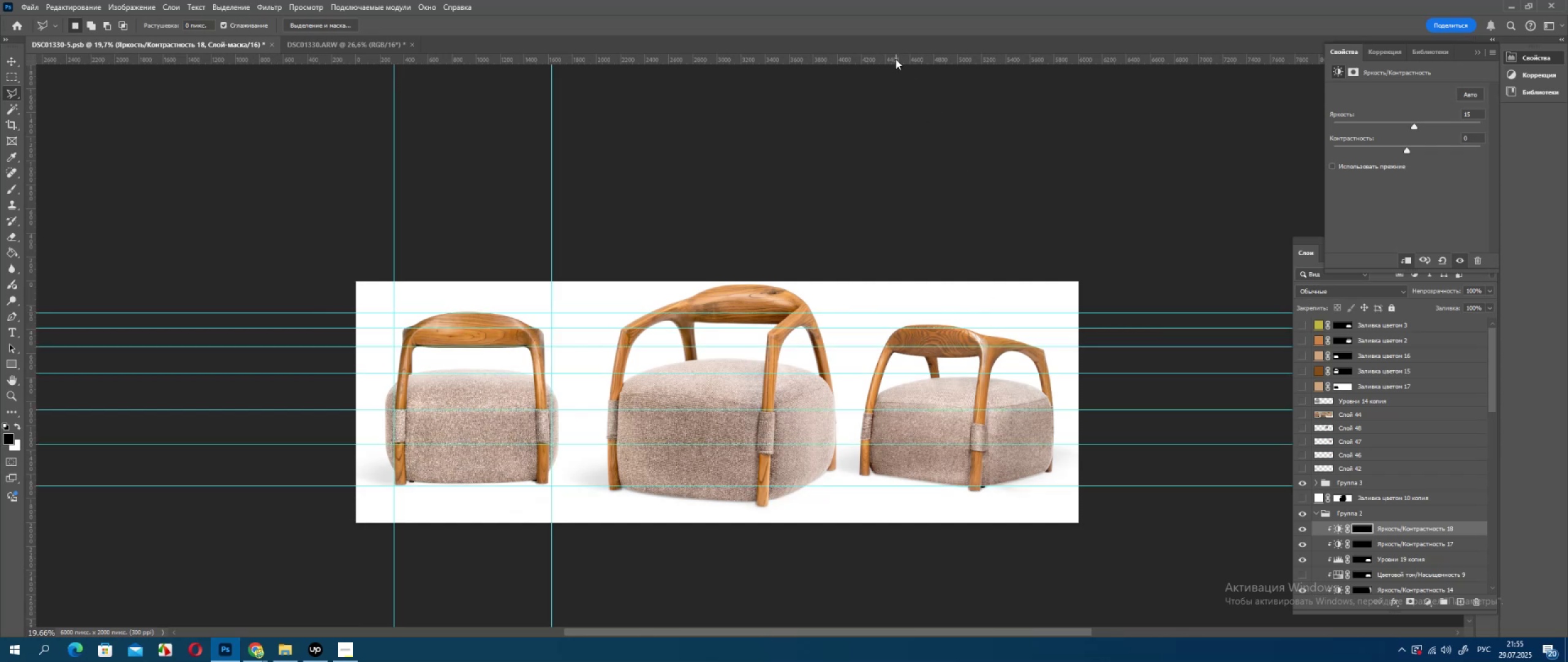 
left_click_drag(start_coordinate=[895, 53], to_coordinate=[886, 48])
 